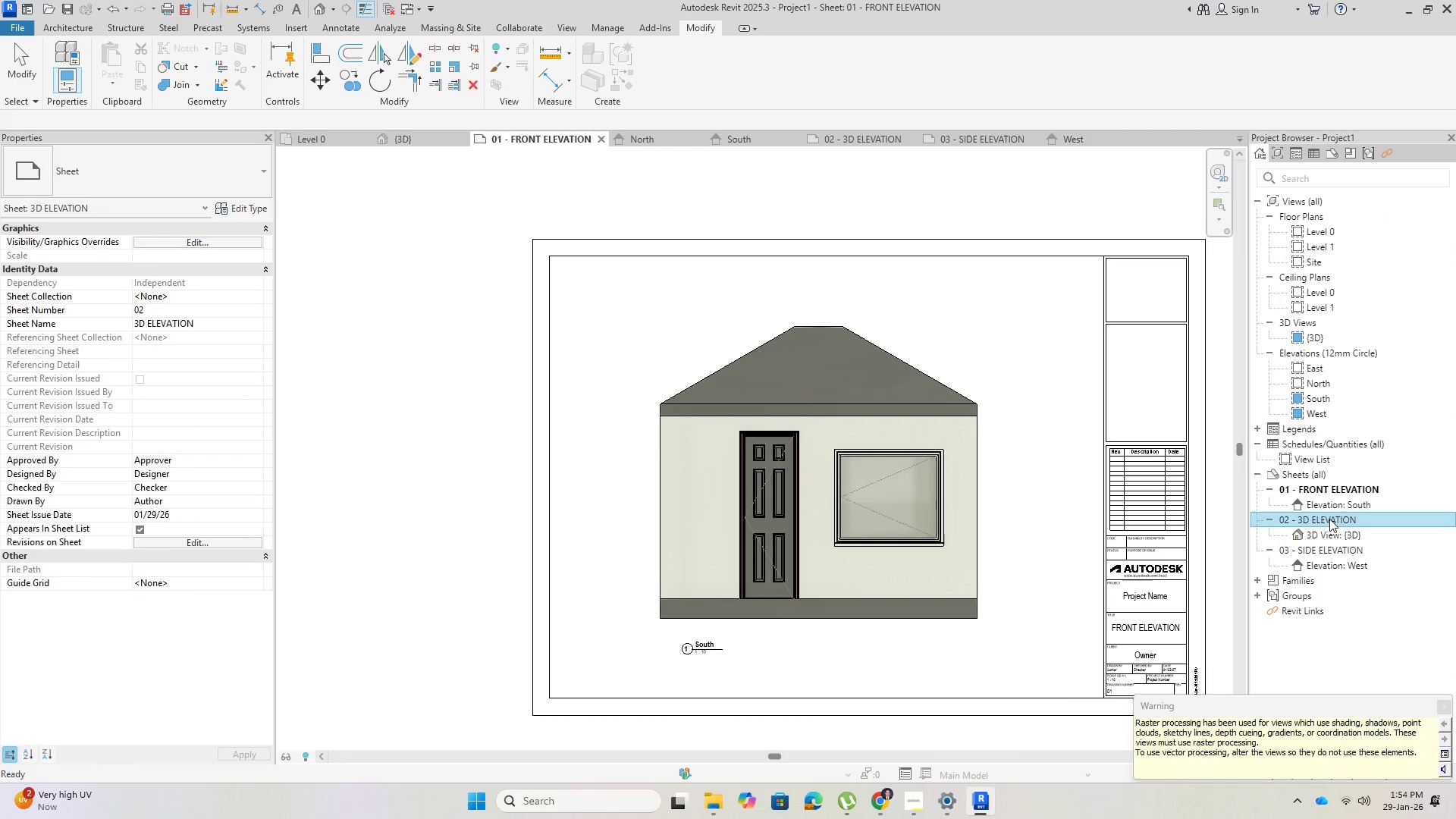 
double_click([1329, 519])
 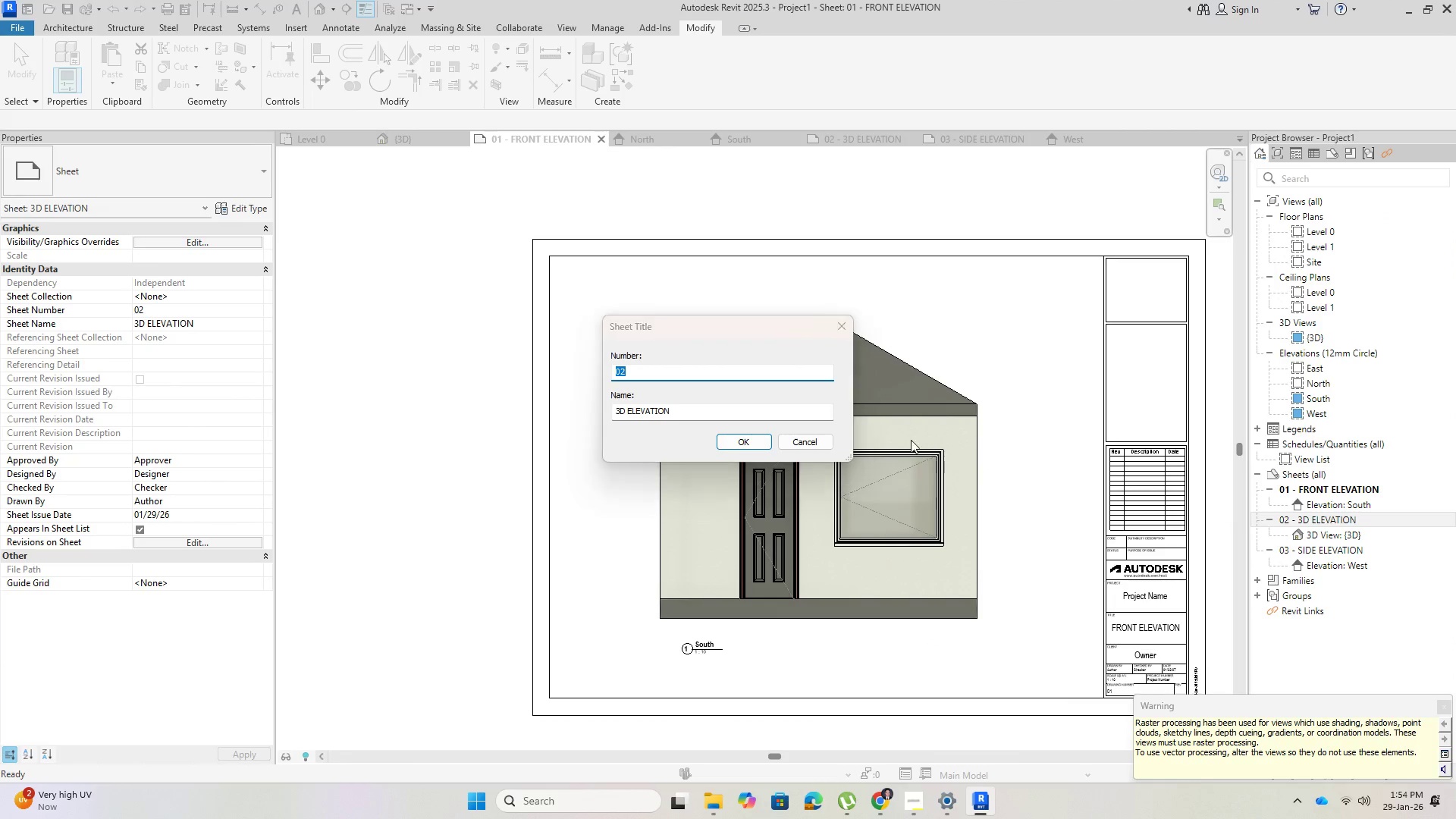 
key(Escape)
 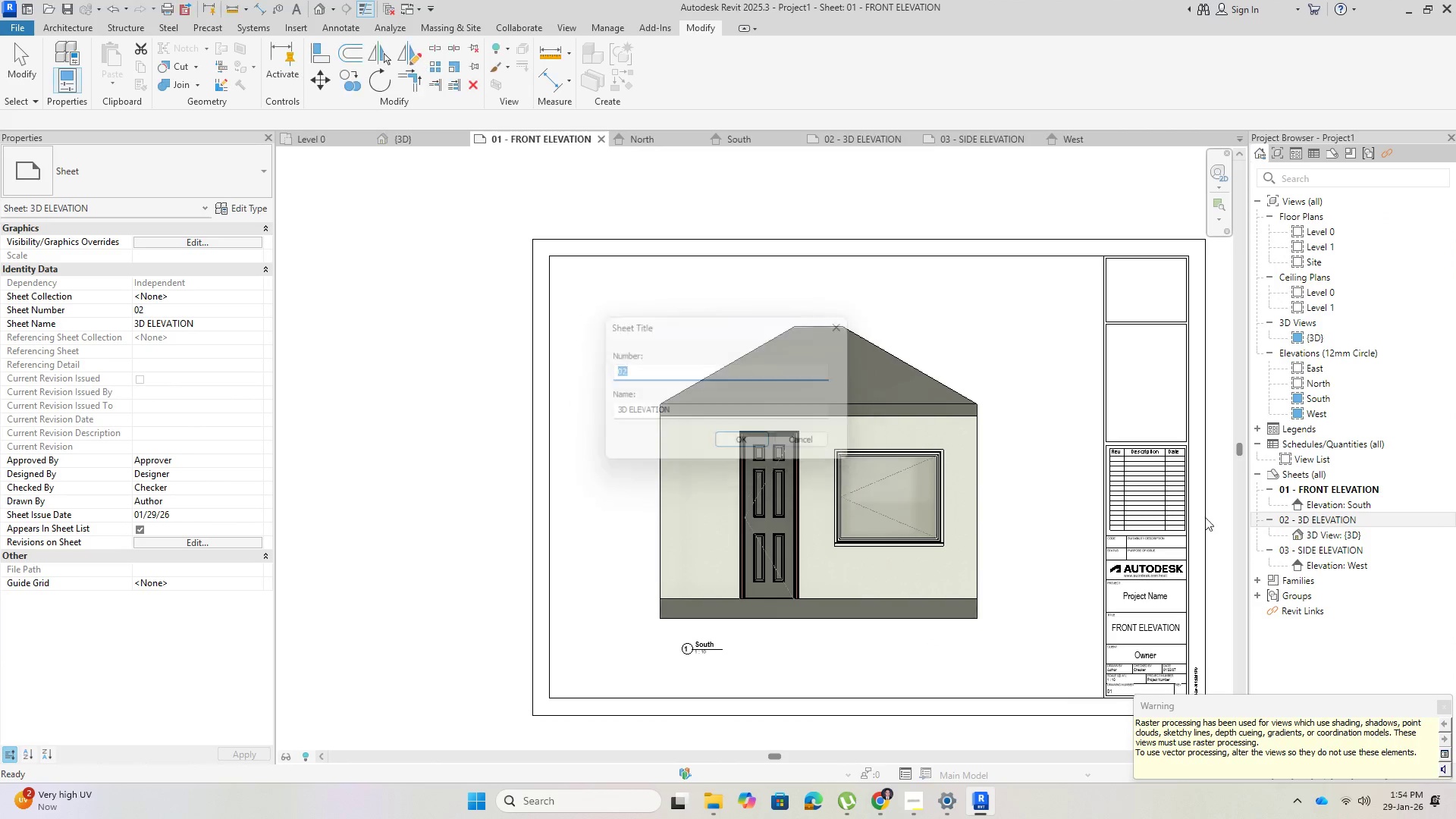 
key(Escape)
 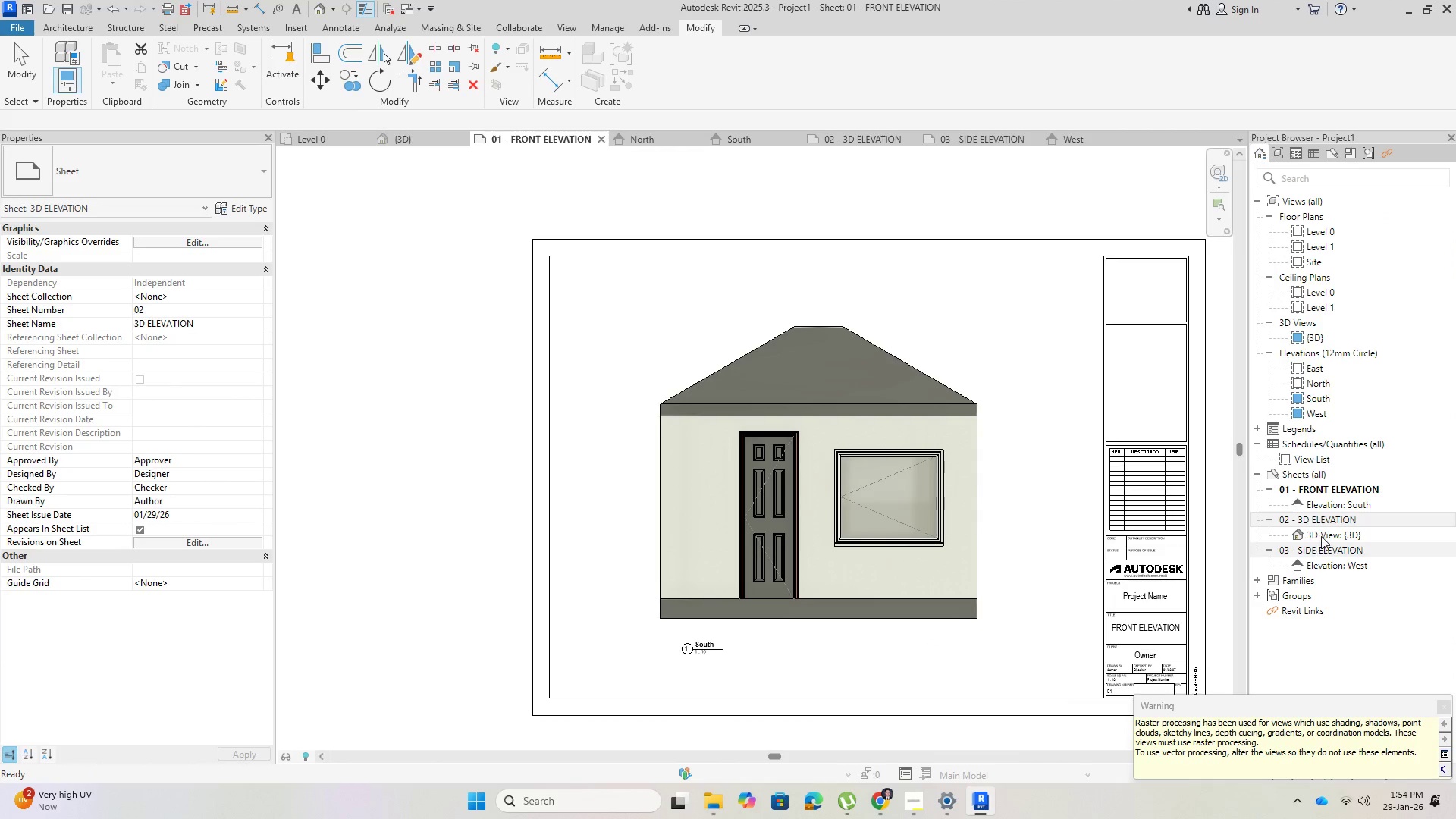 
key(Escape)
 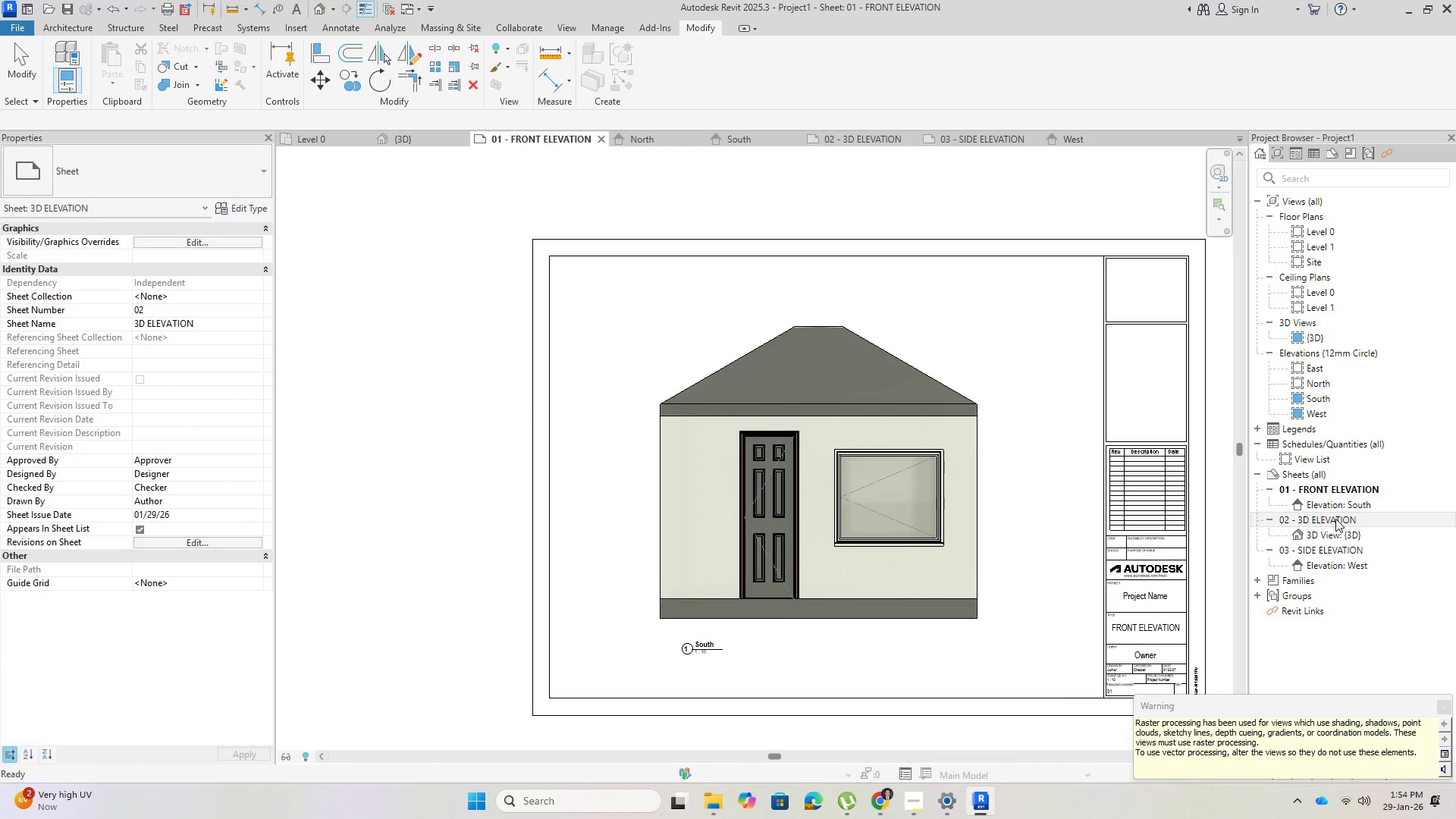 
double_click([1335, 518])
 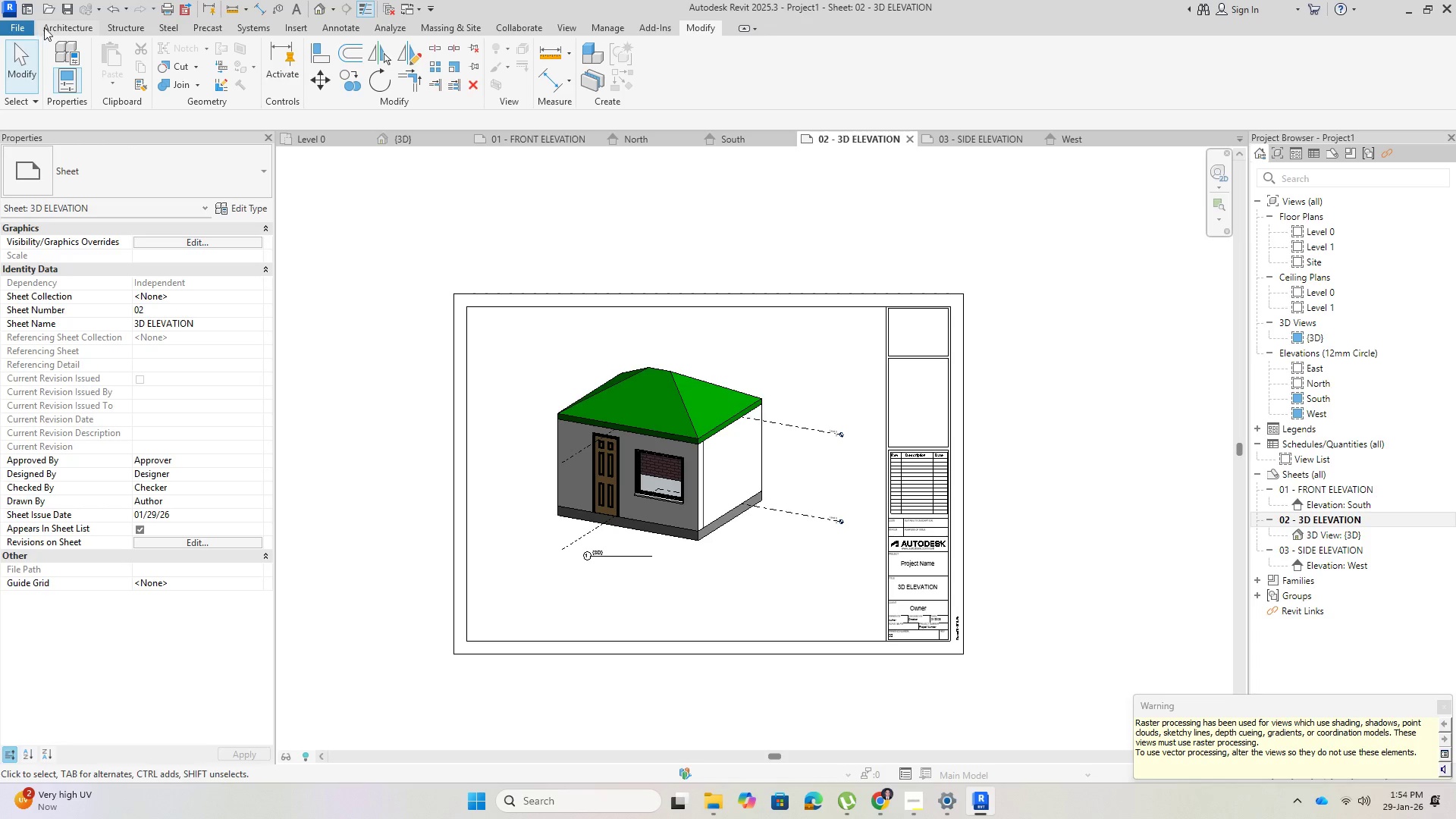 
scroll: coordinate [479, 353], scroll_direction: up, amount: 2.0
 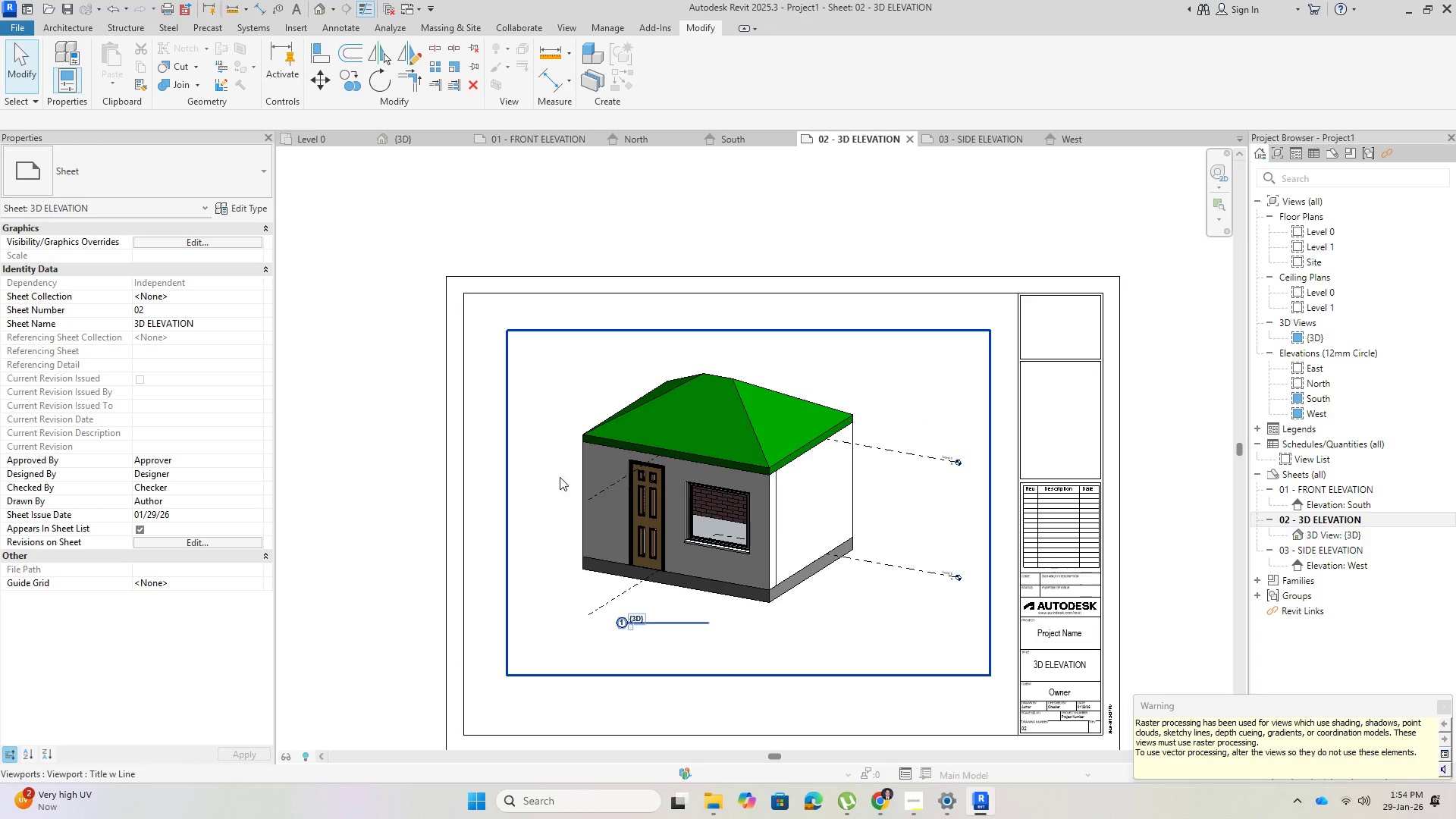 
double_click([549, 432])
 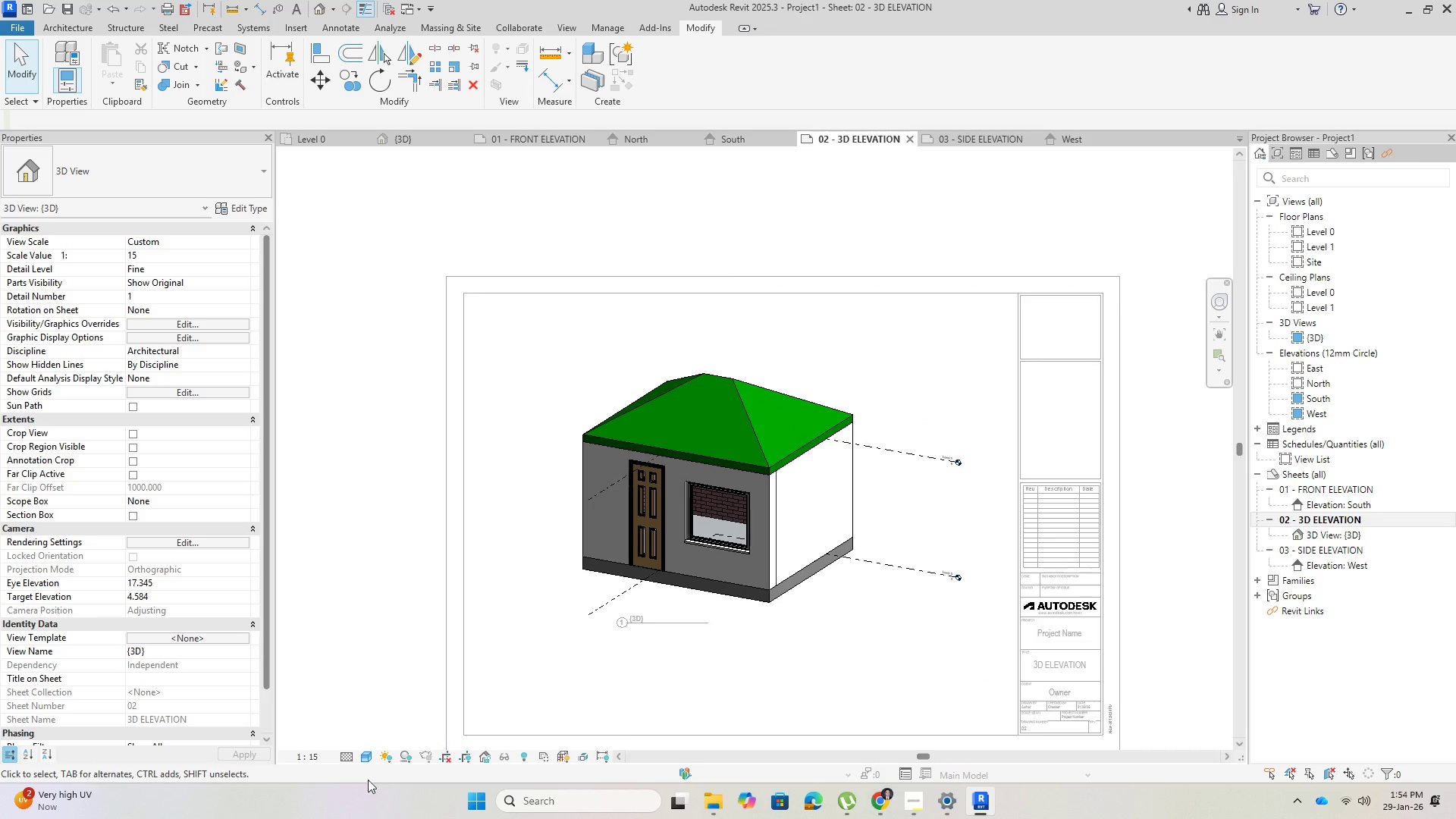 
left_click([368, 757])
 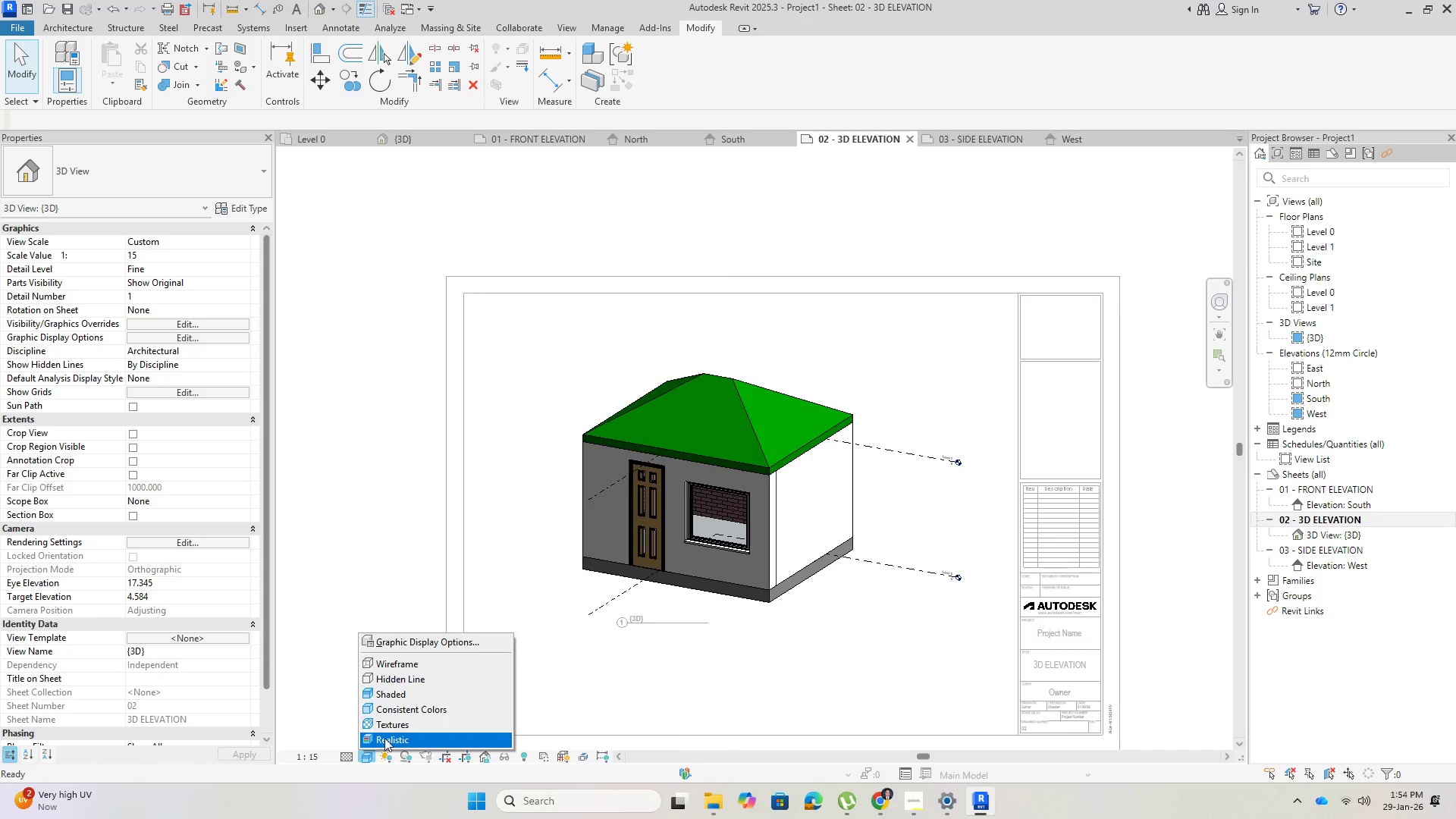 
left_click([384, 737])
 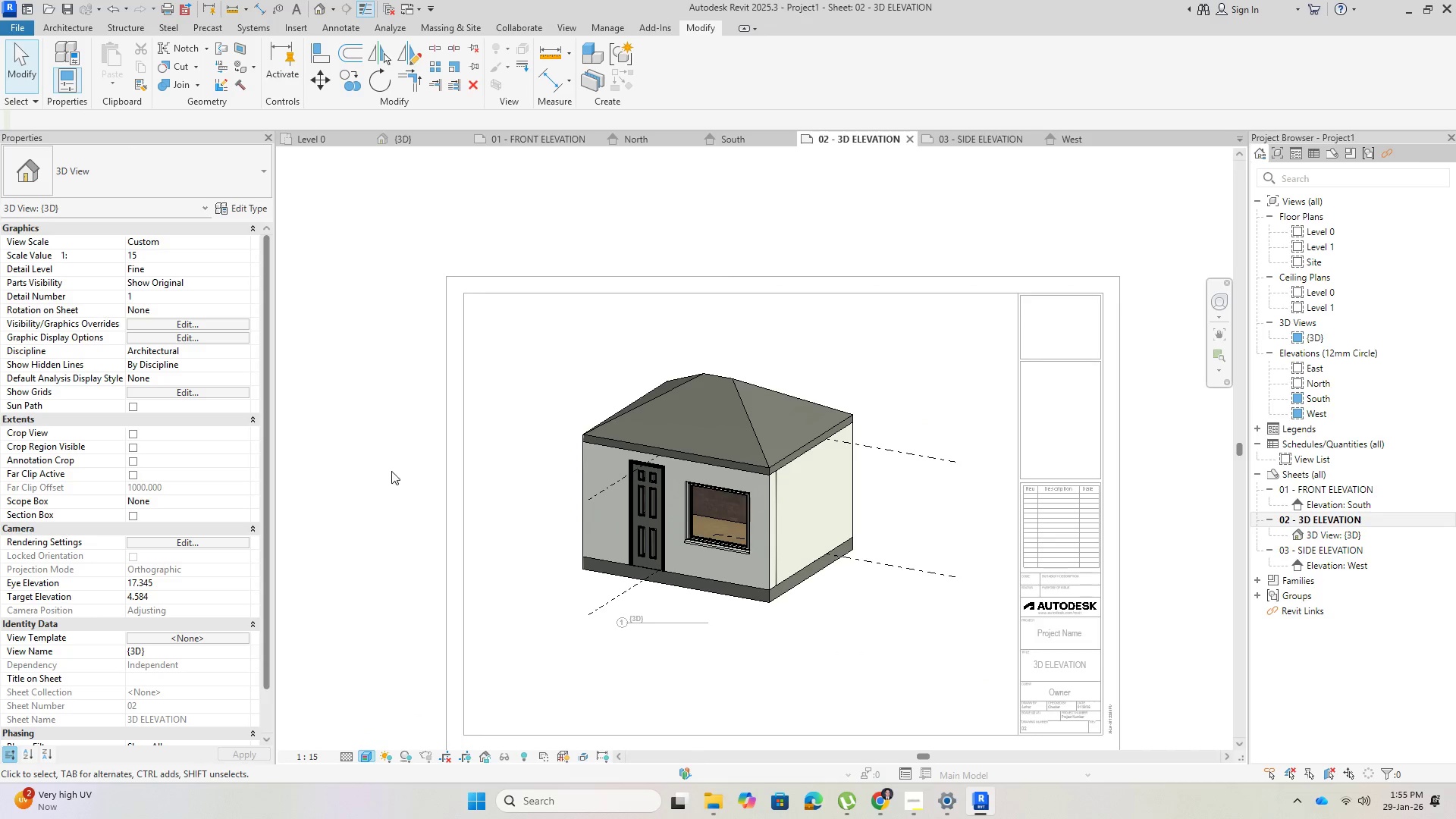 
key(Escape)
 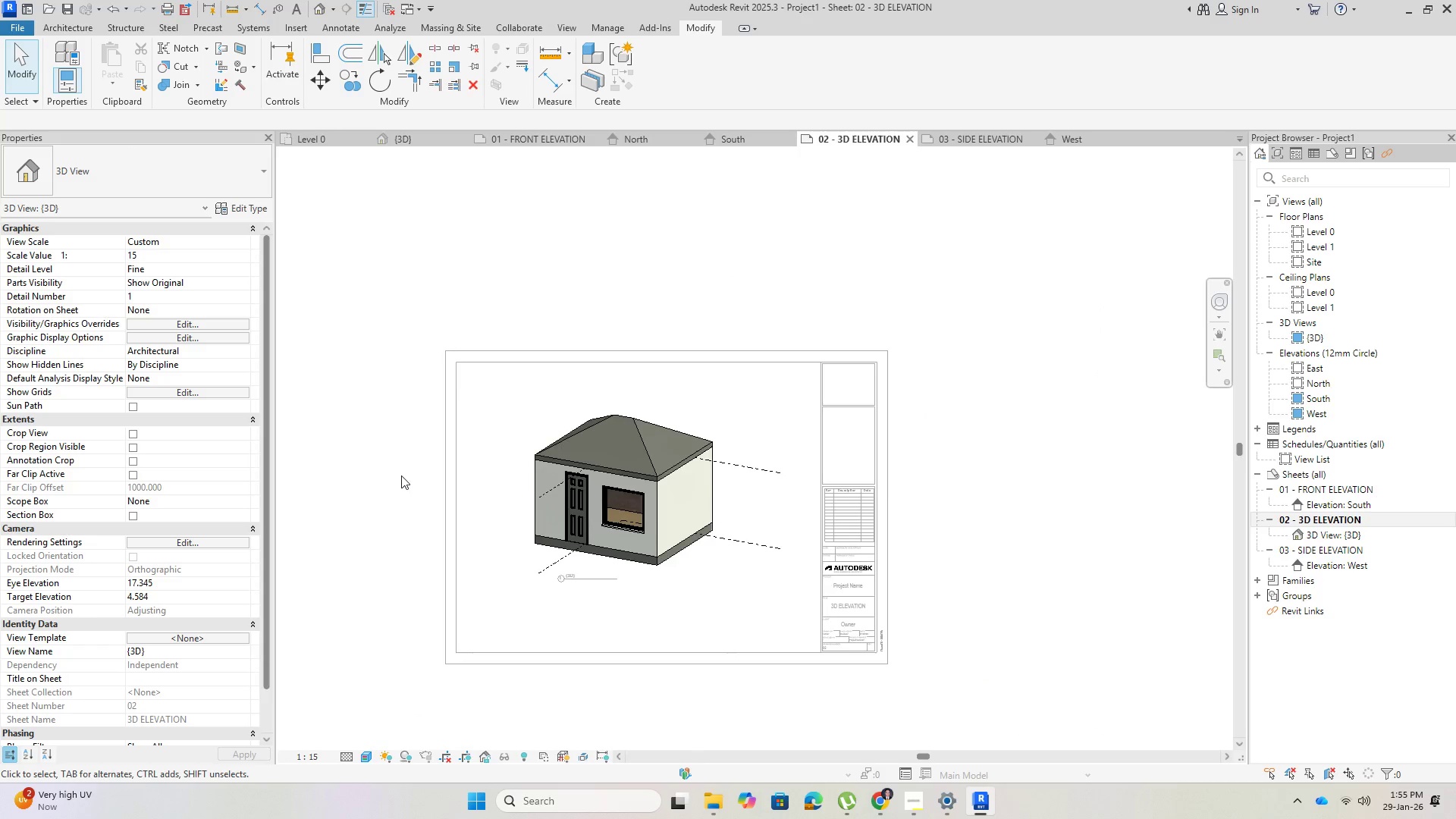 
scroll: coordinate [444, 493], scroll_direction: down, amount: 3.0
 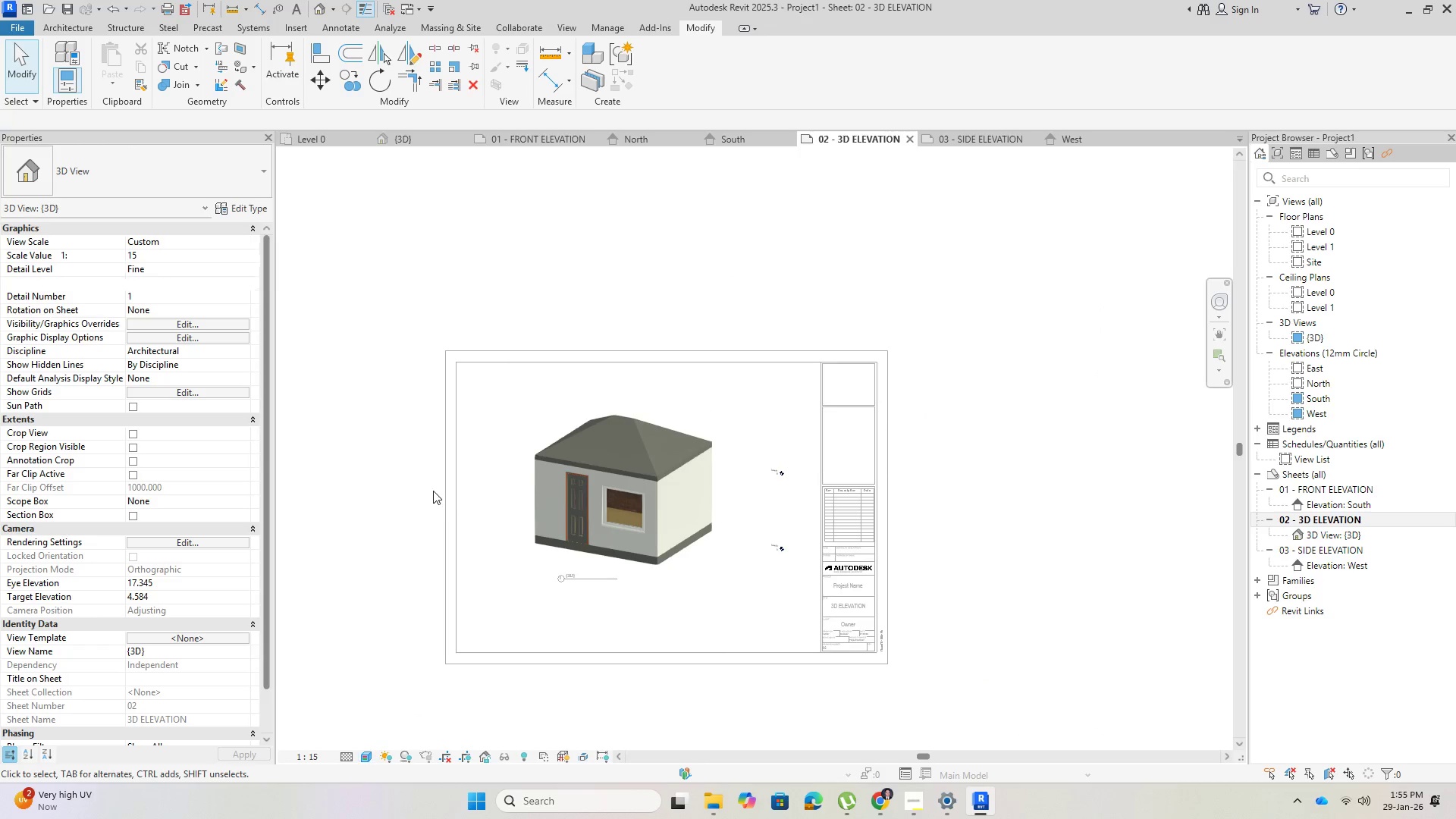 
scroll: coordinate [403, 479], scroll_direction: up, amount: 2.0
 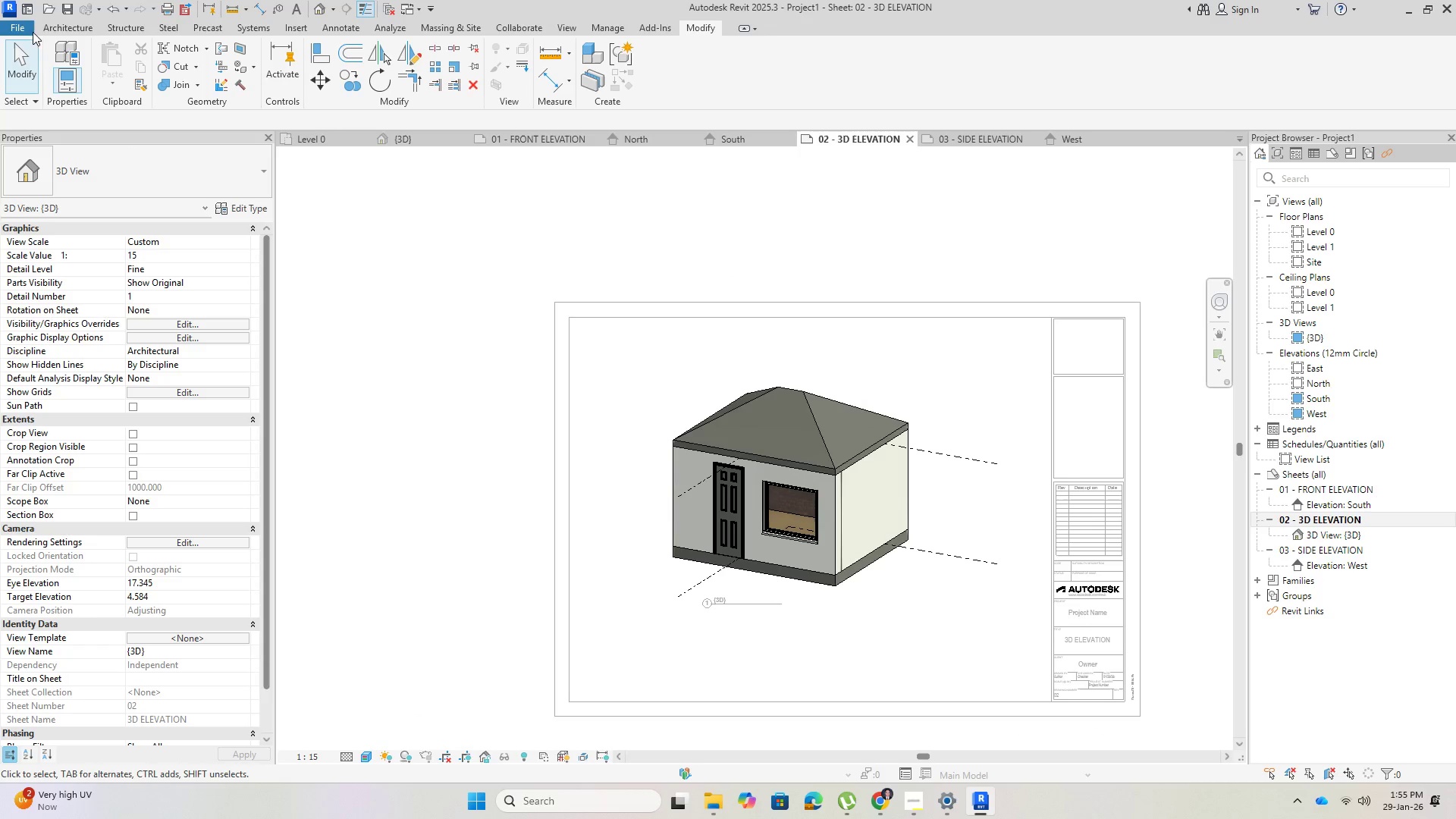 
left_click([11, 42])
 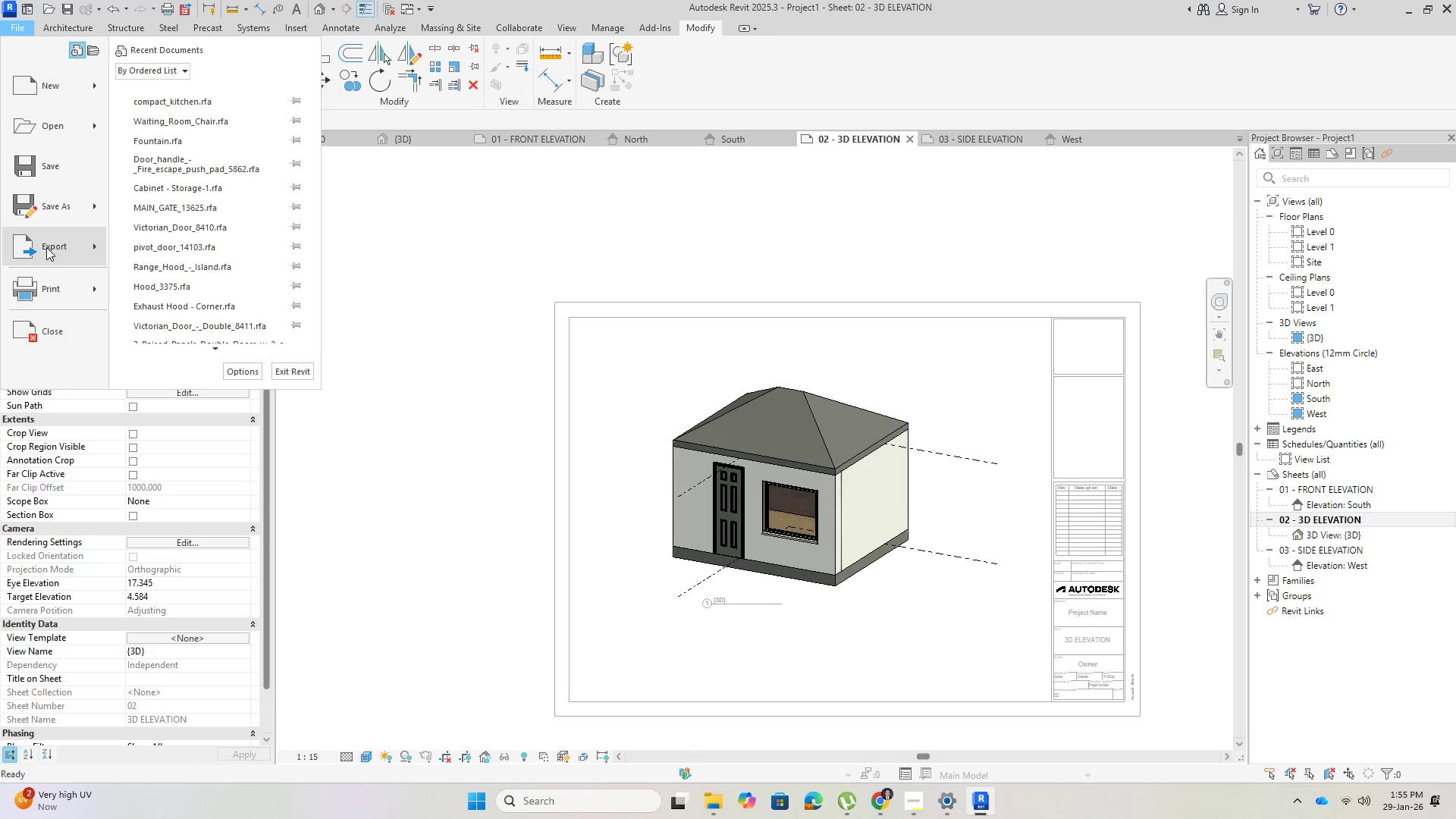 
left_click([51, 241])
 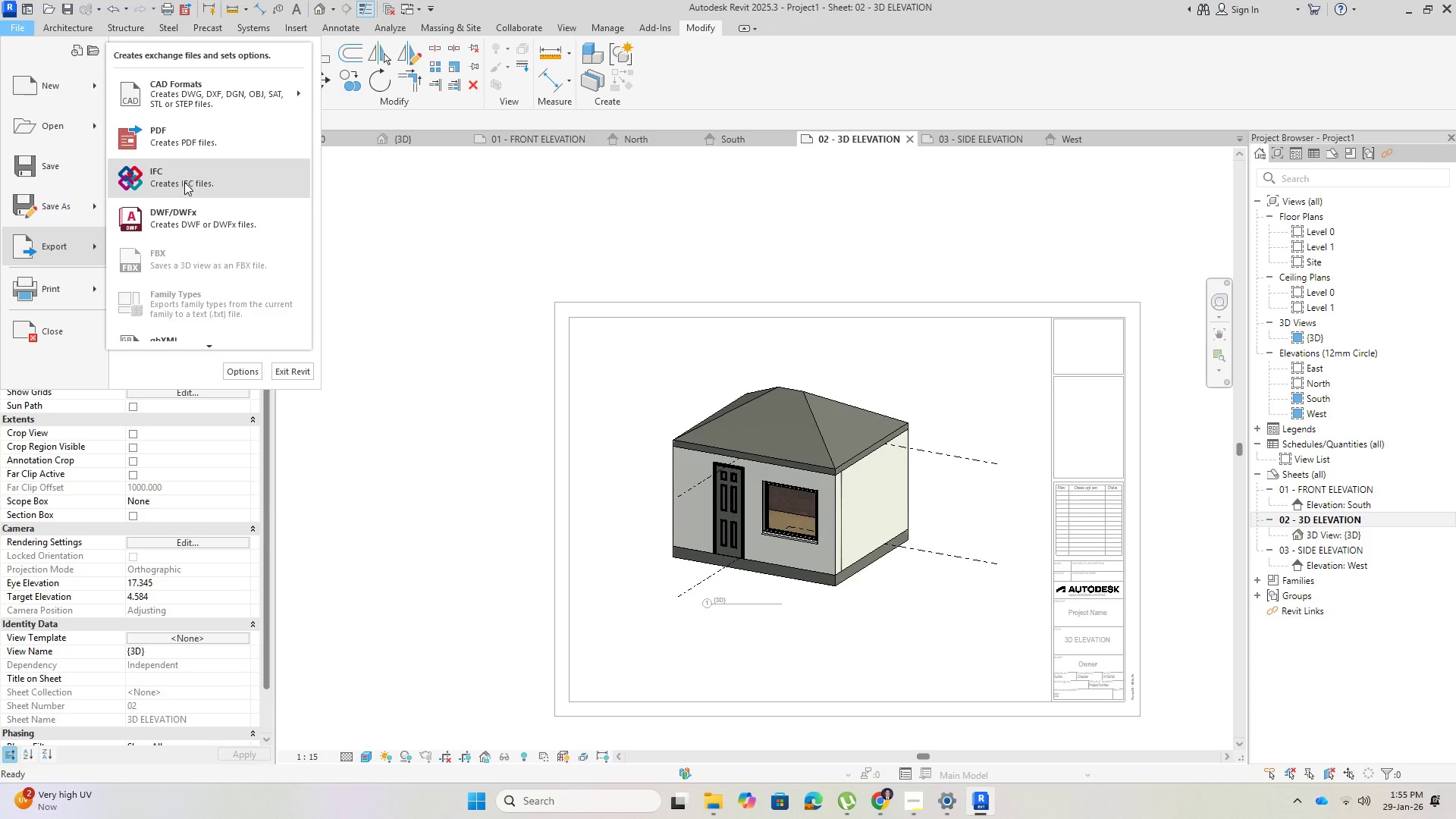 
left_click([187, 140])
 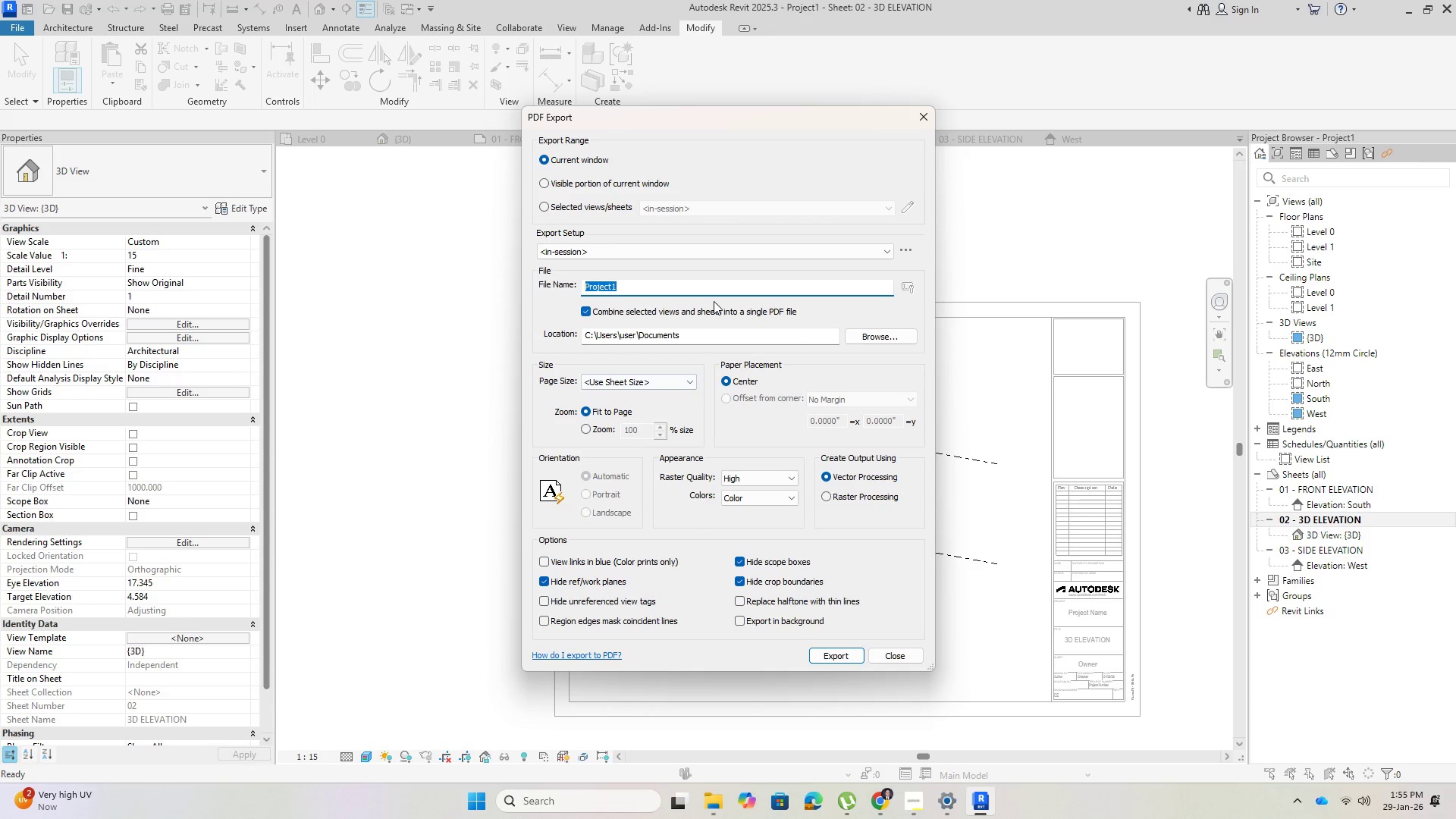 
left_click([877, 340])
 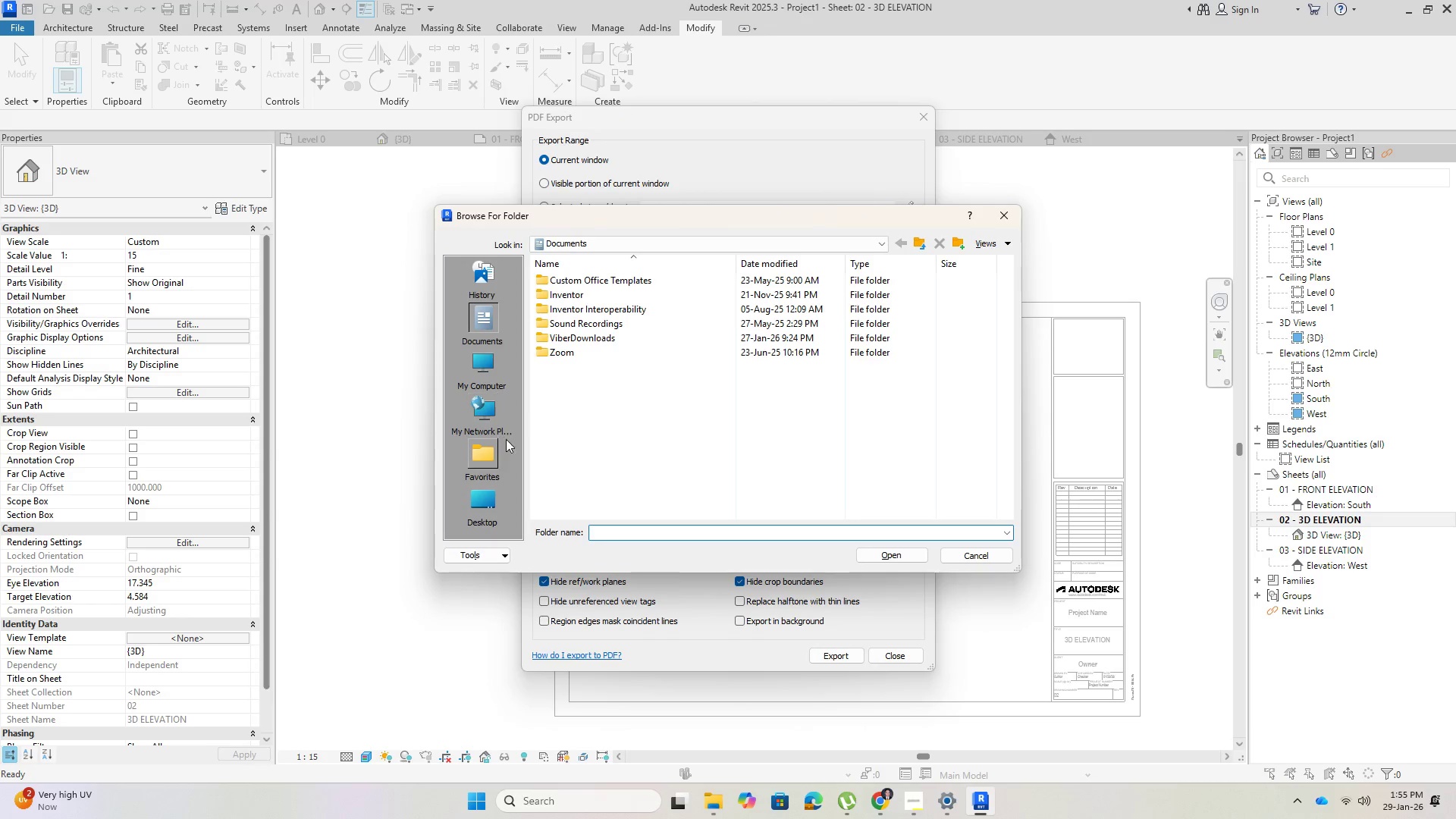 
left_click([488, 500])
 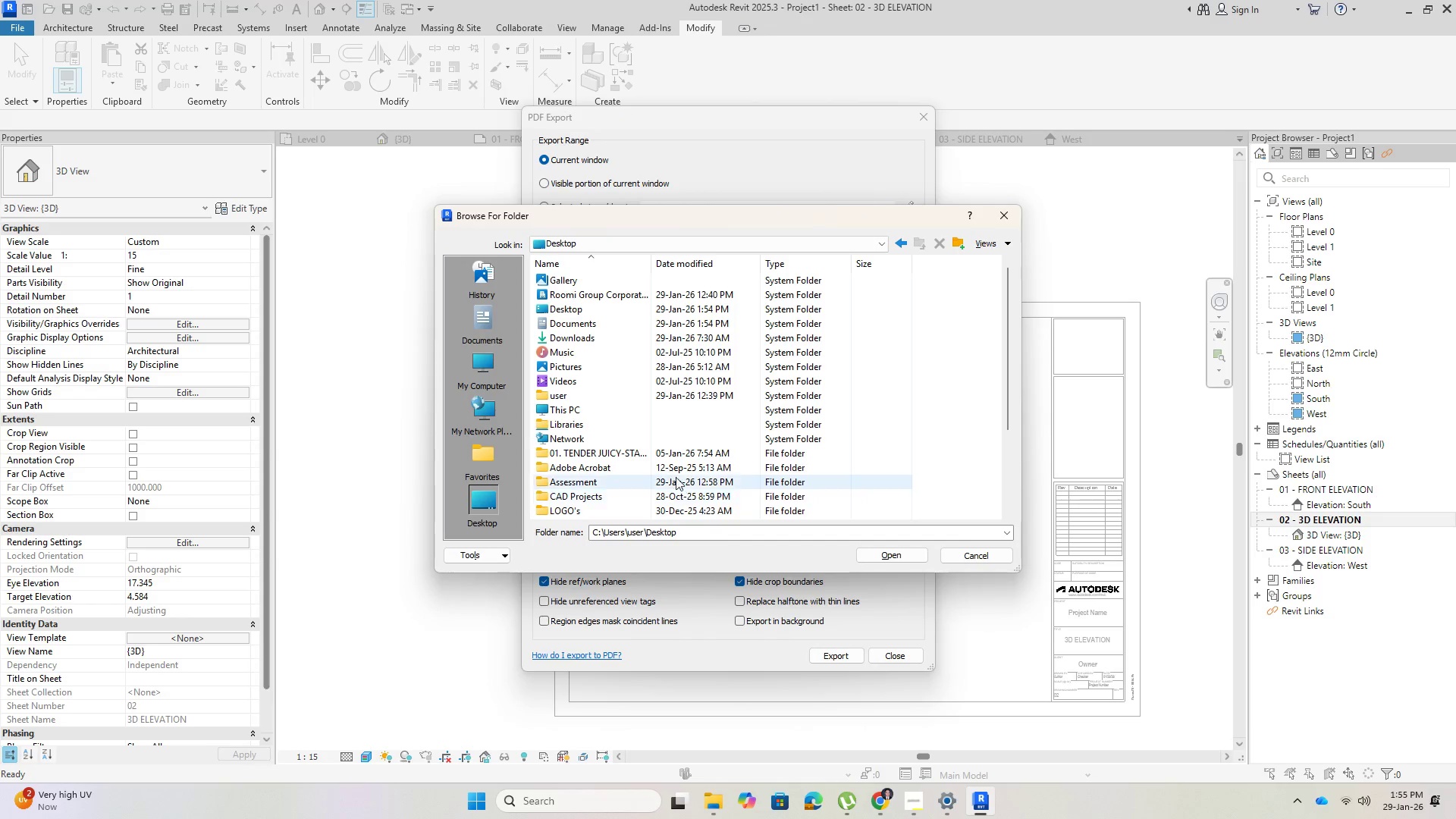 
scroll: coordinate [641, 450], scroll_direction: down, amount: 9.0
 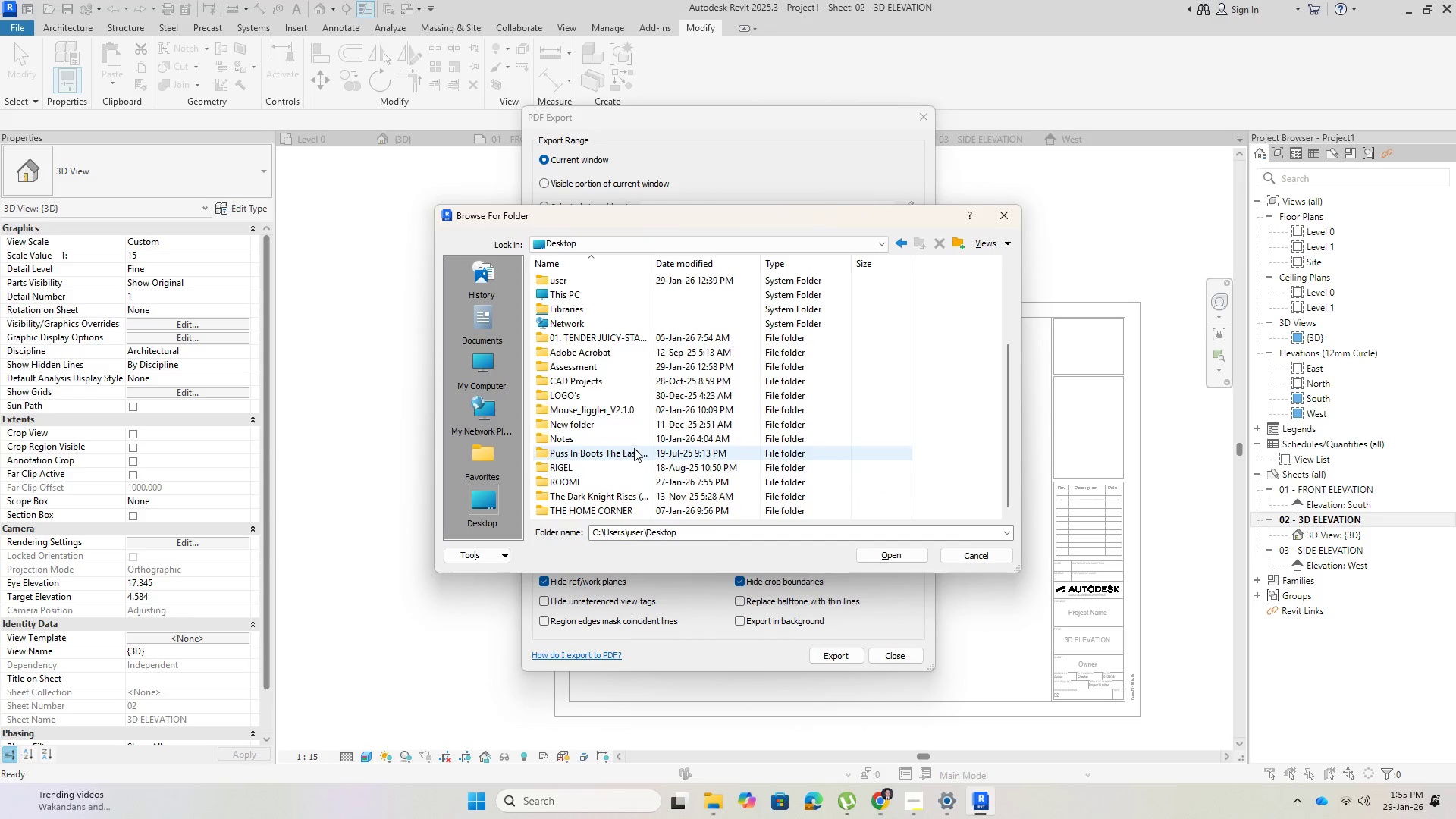 
scroll: coordinate [634, 444], scroll_direction: up, amount: 4.0
 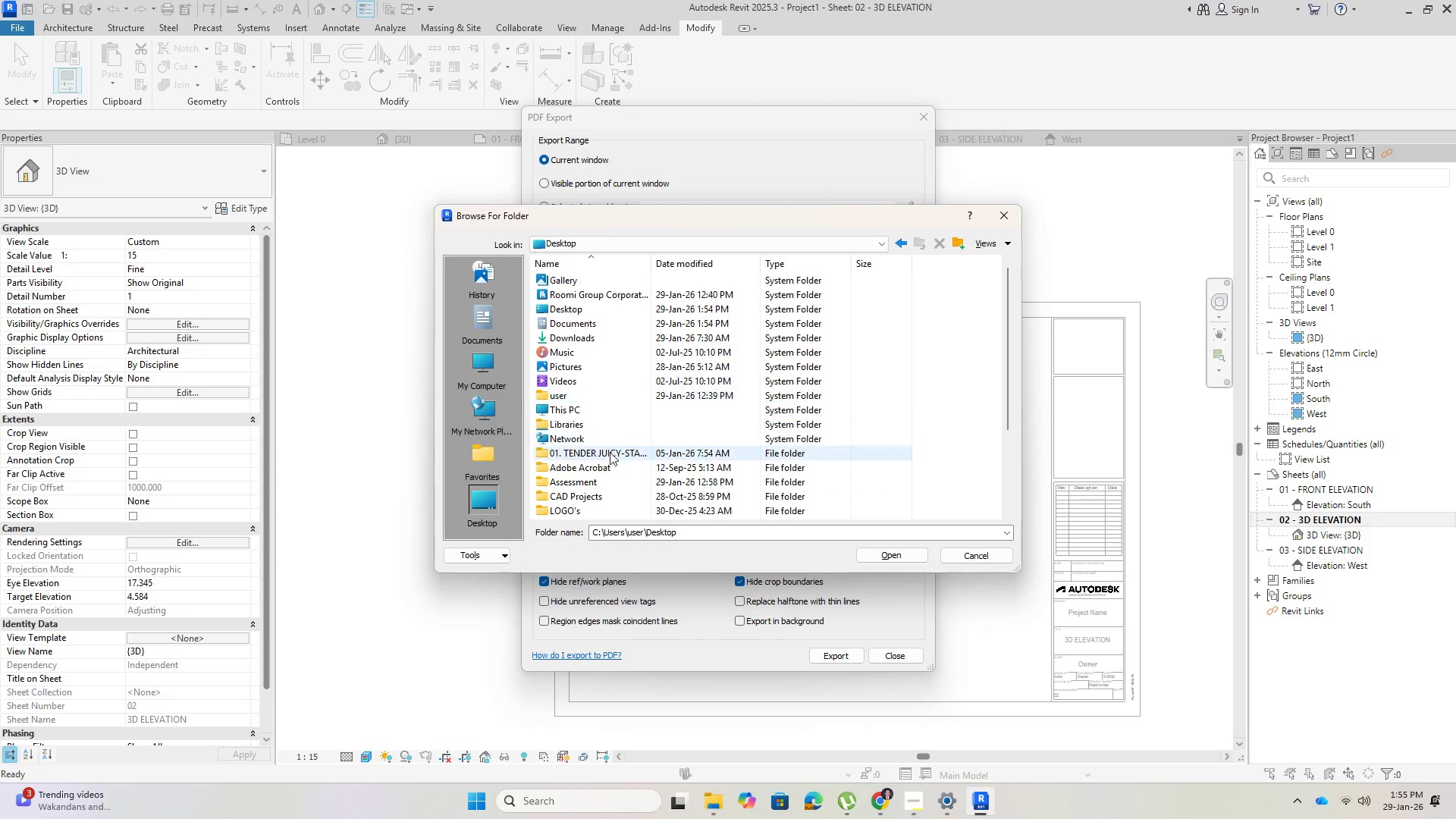 
scroll: coordinate [618, 466], scroll_direction: down, amount: 5.0
 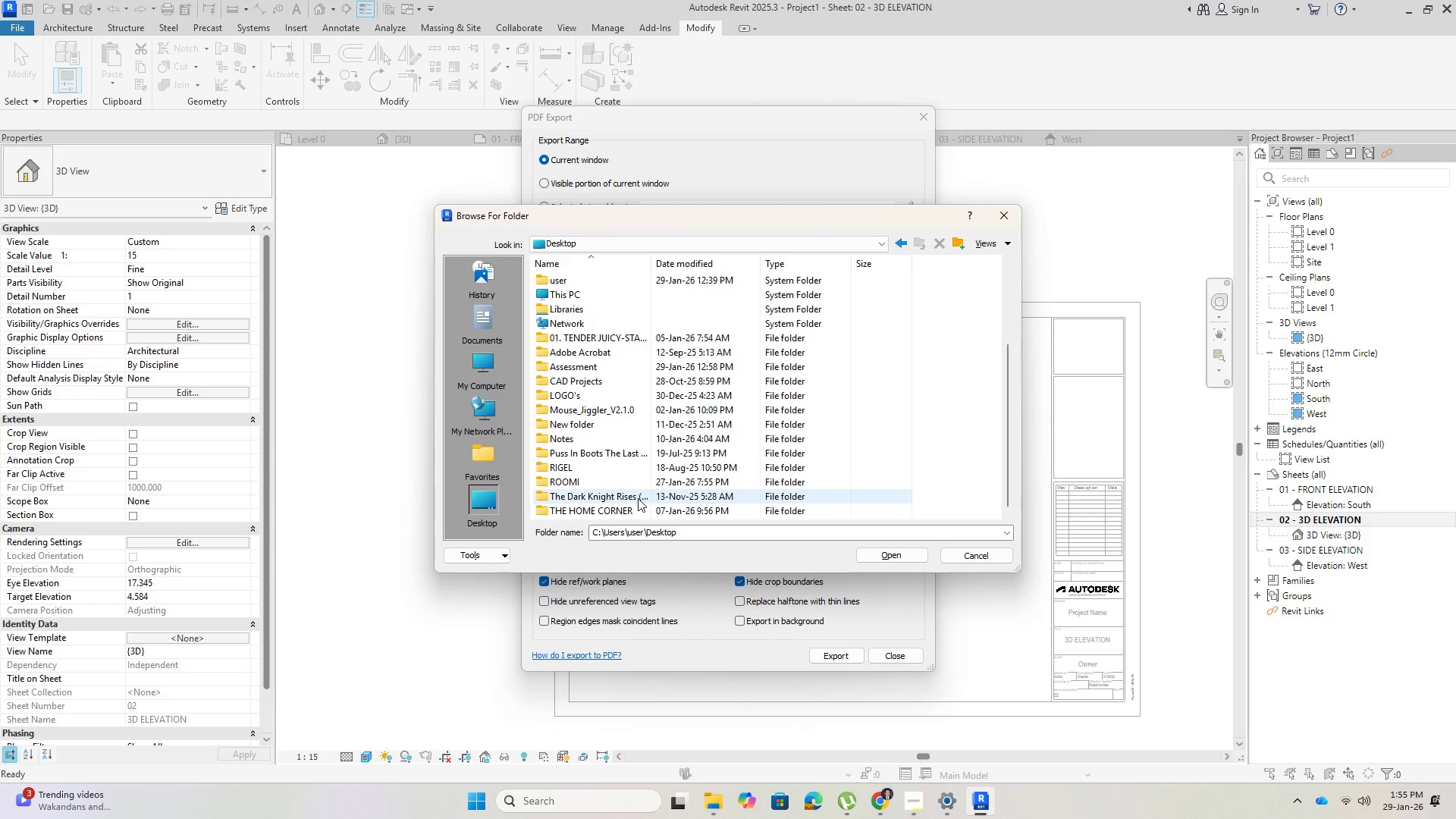 
scroll: coordinate [637, 463], scroll_direction: up, amount: 3.0
 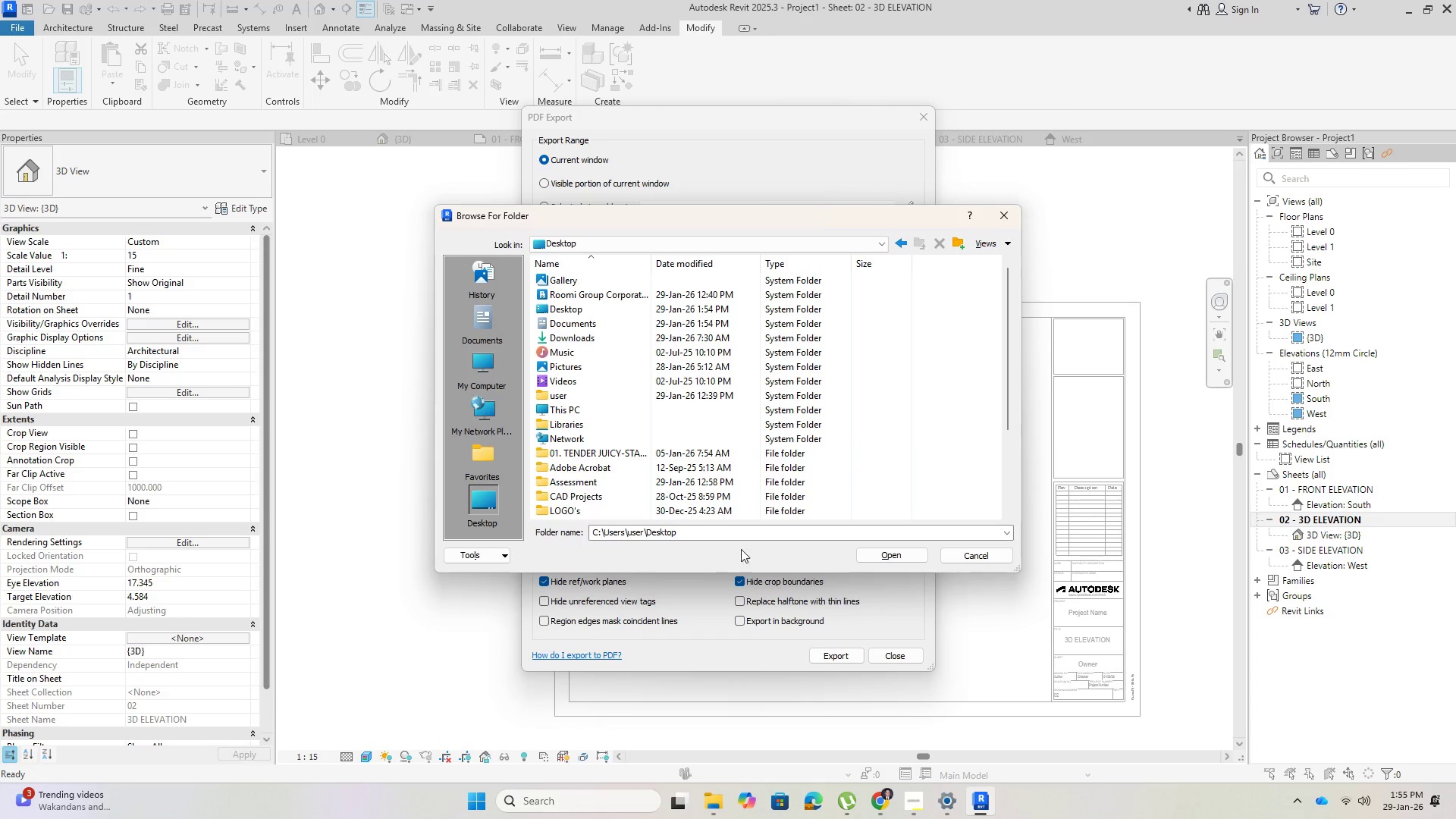 
left_click([899, 551])
 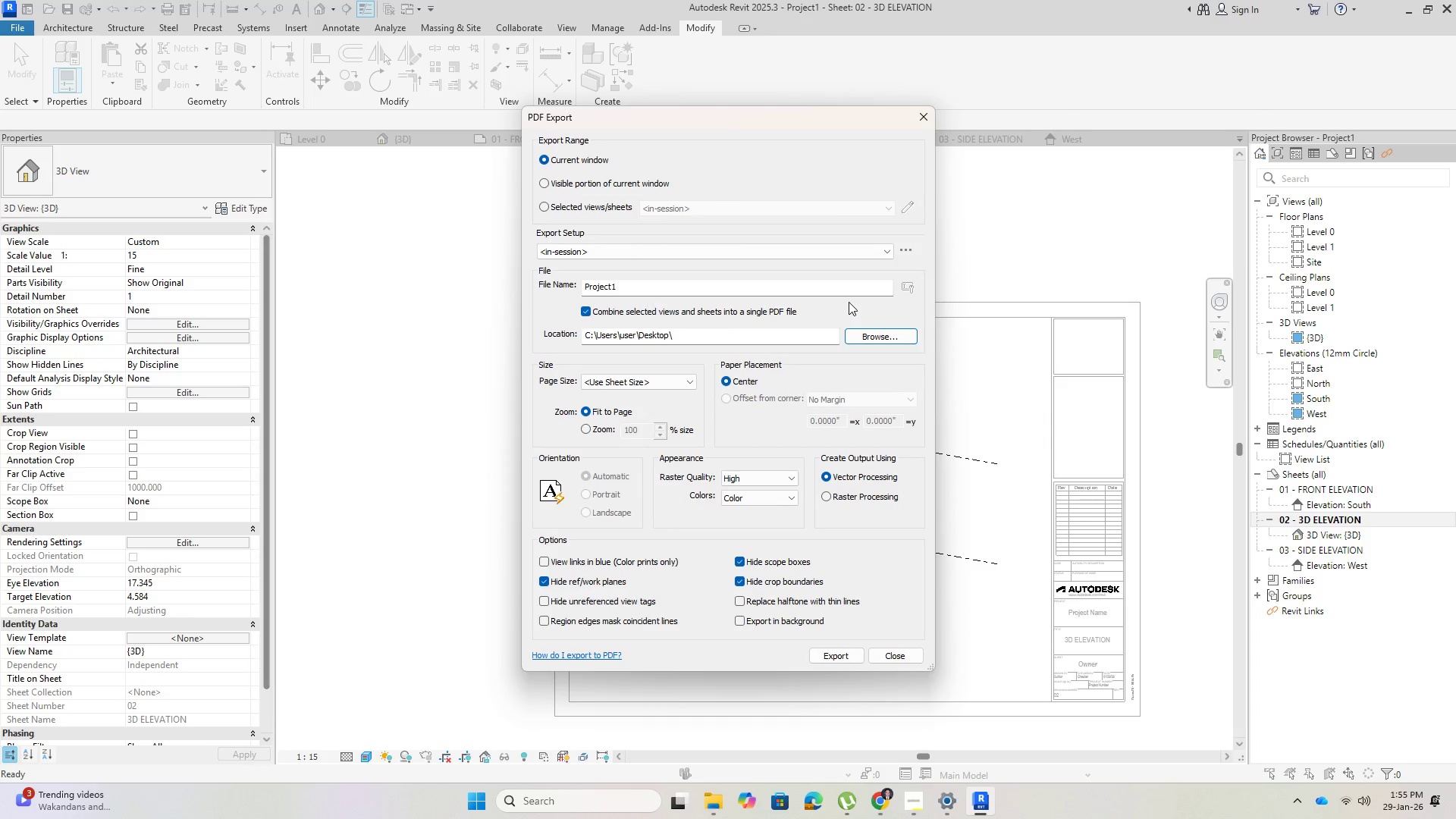 
left_click([741, 290])
 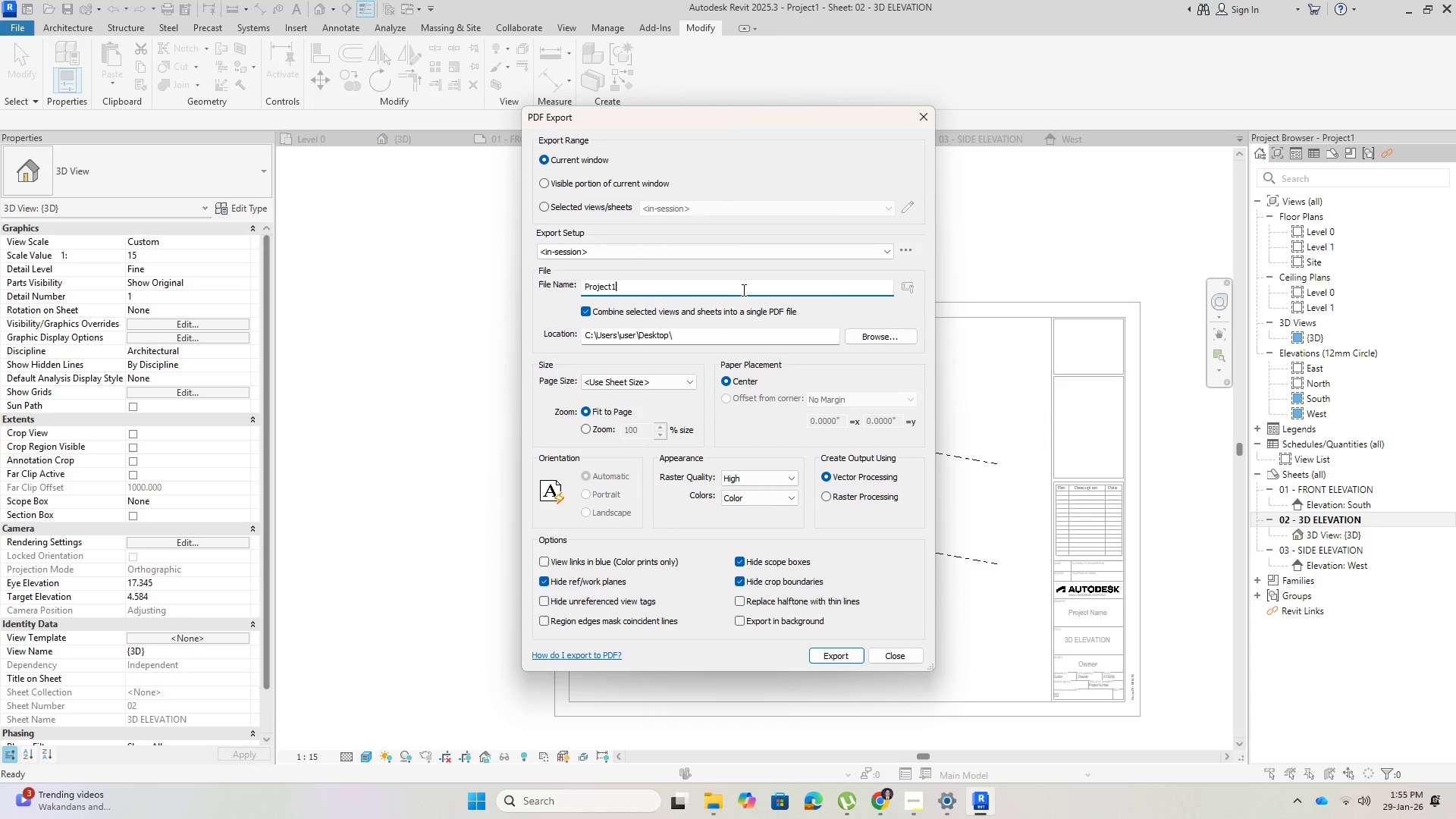 
left_click_drag(start_coordinate=[742, 290], to_coordinate=[480, 274])
 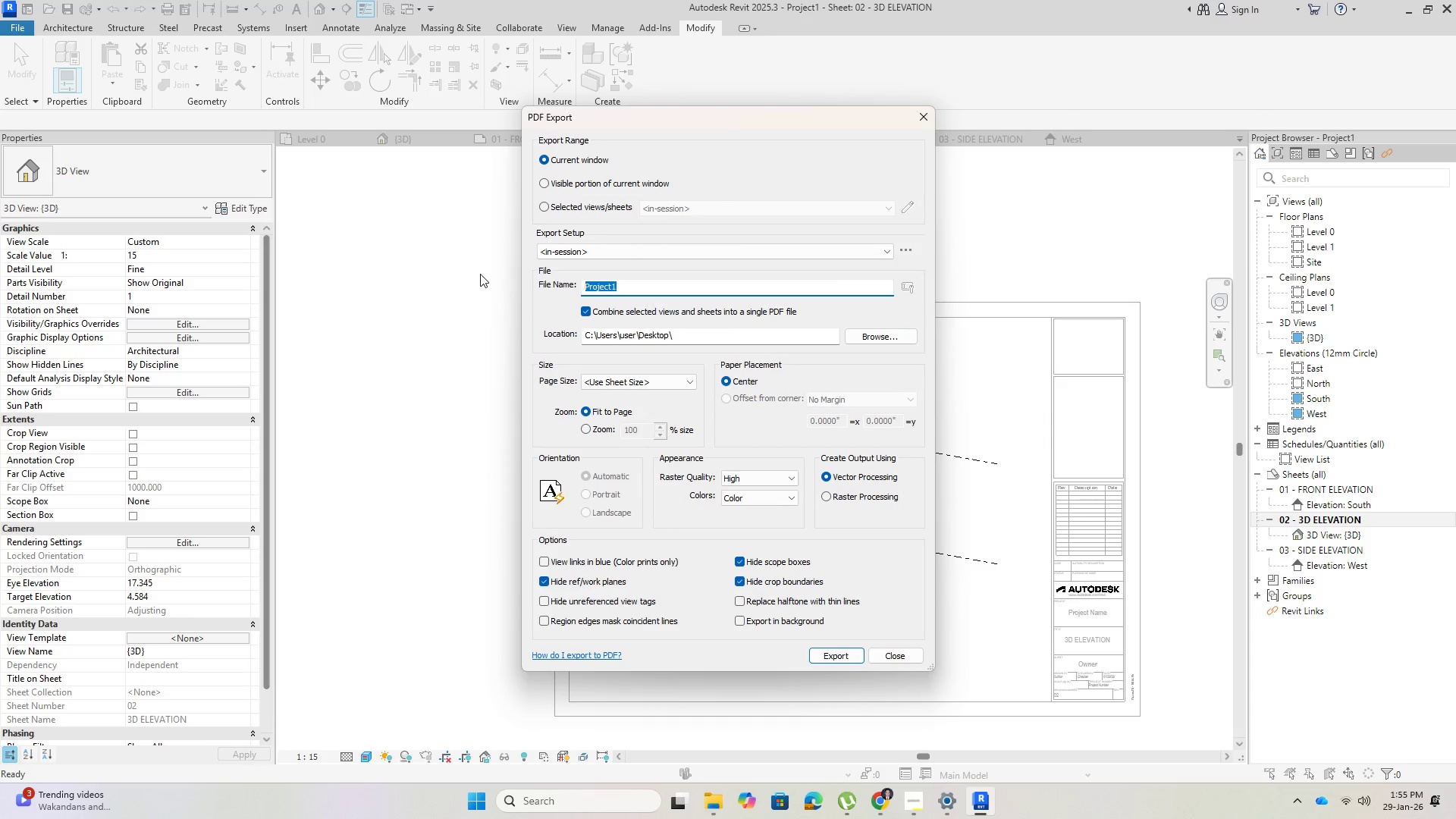 
type(SIMPLE HOUSE PROJECT 3D ELEVATION)
 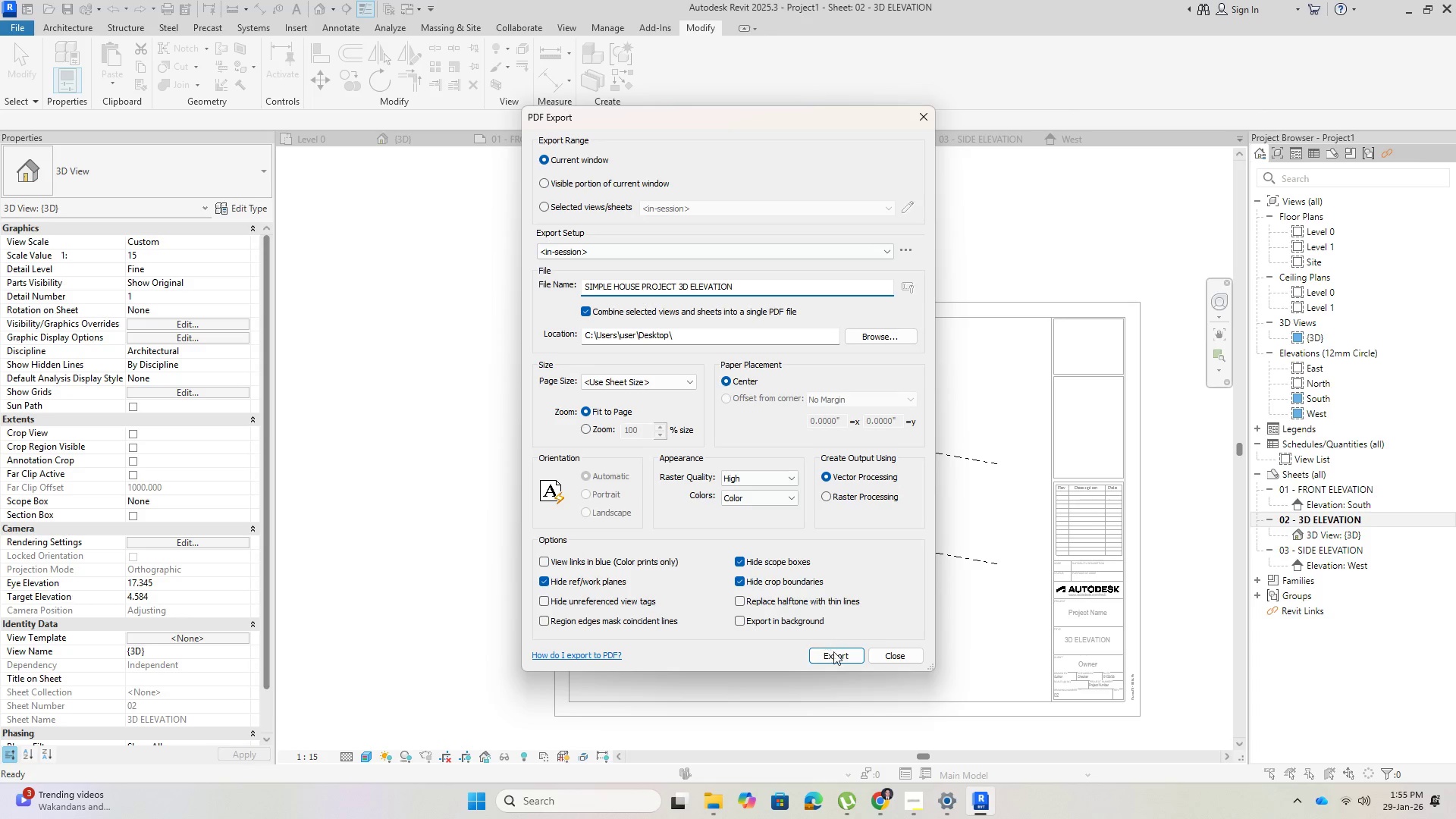 
left_click([842, 656])
 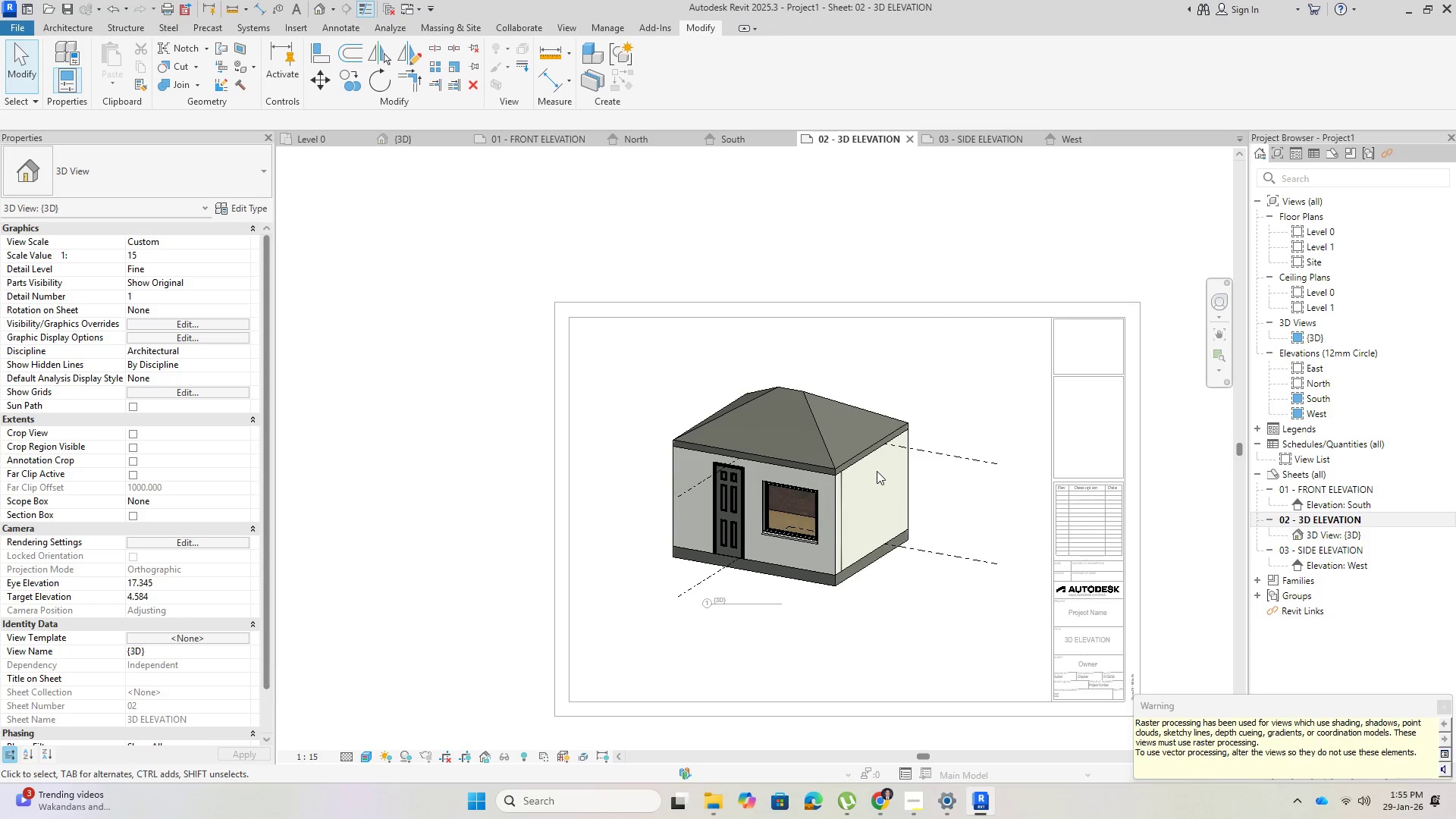 
wait(6.25)
 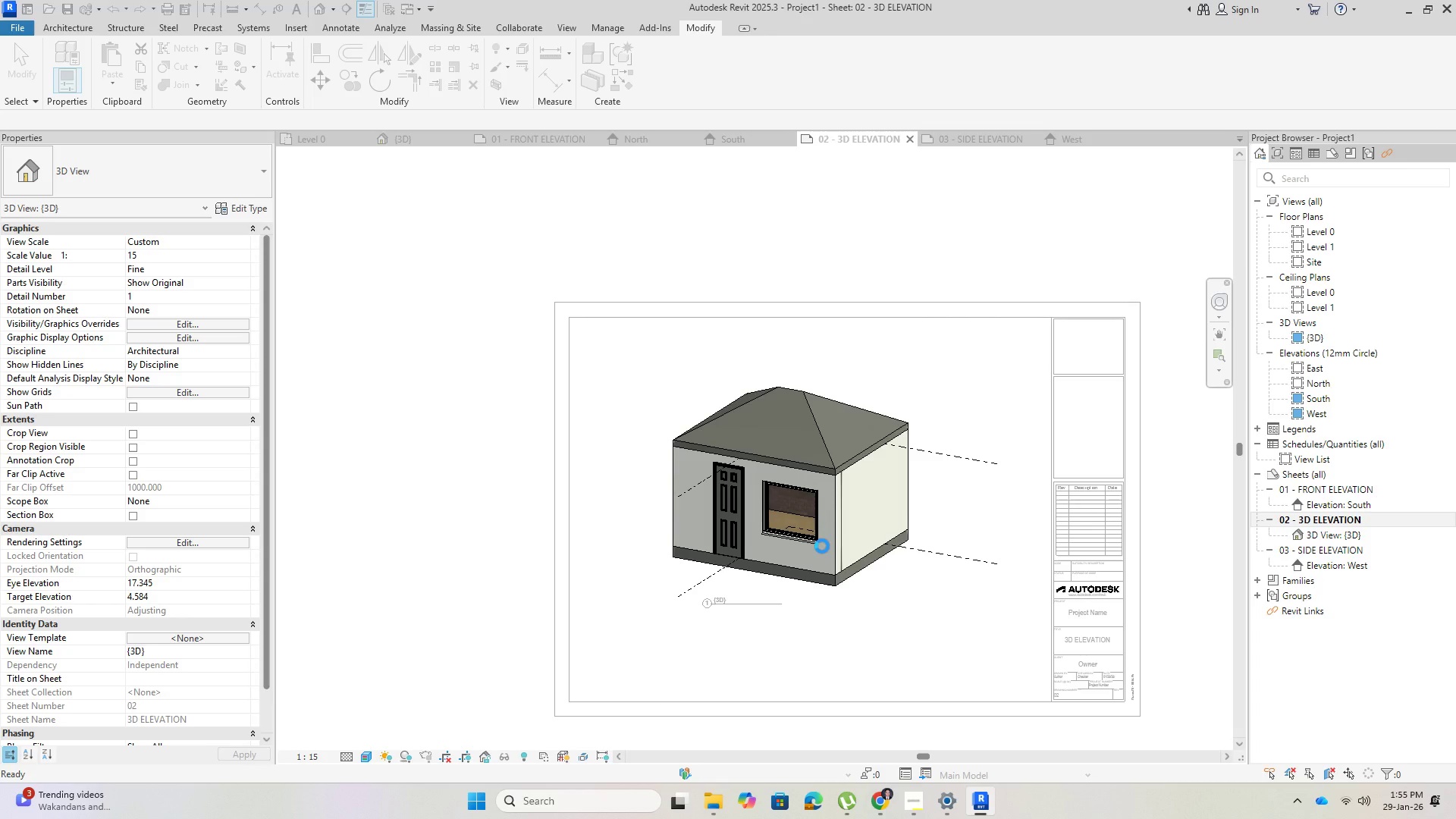 
left_click([1407, 11])
 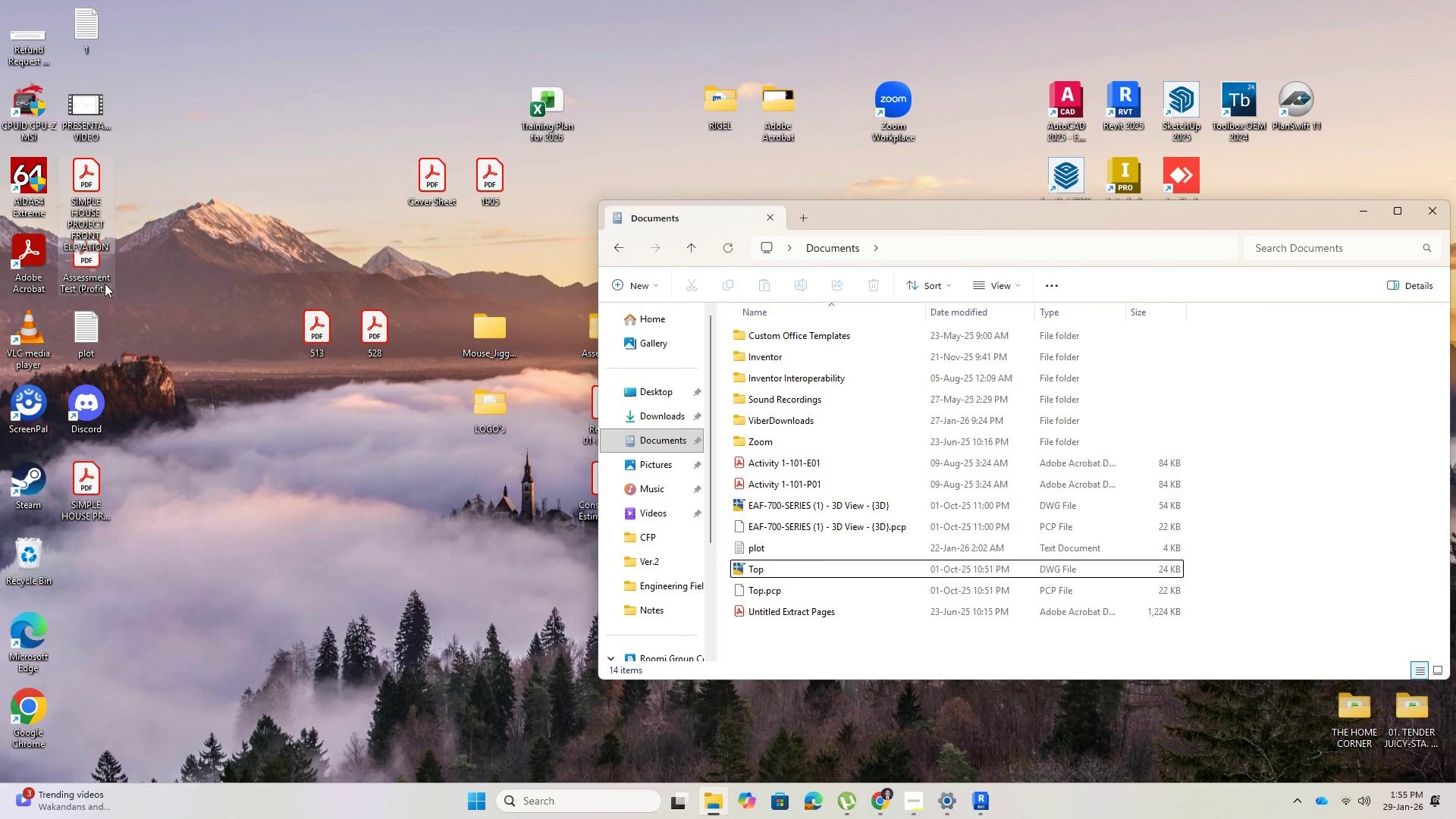 
left_click_drag(start_coordinate=[90, 192], to_coordinate=[342, 475])
 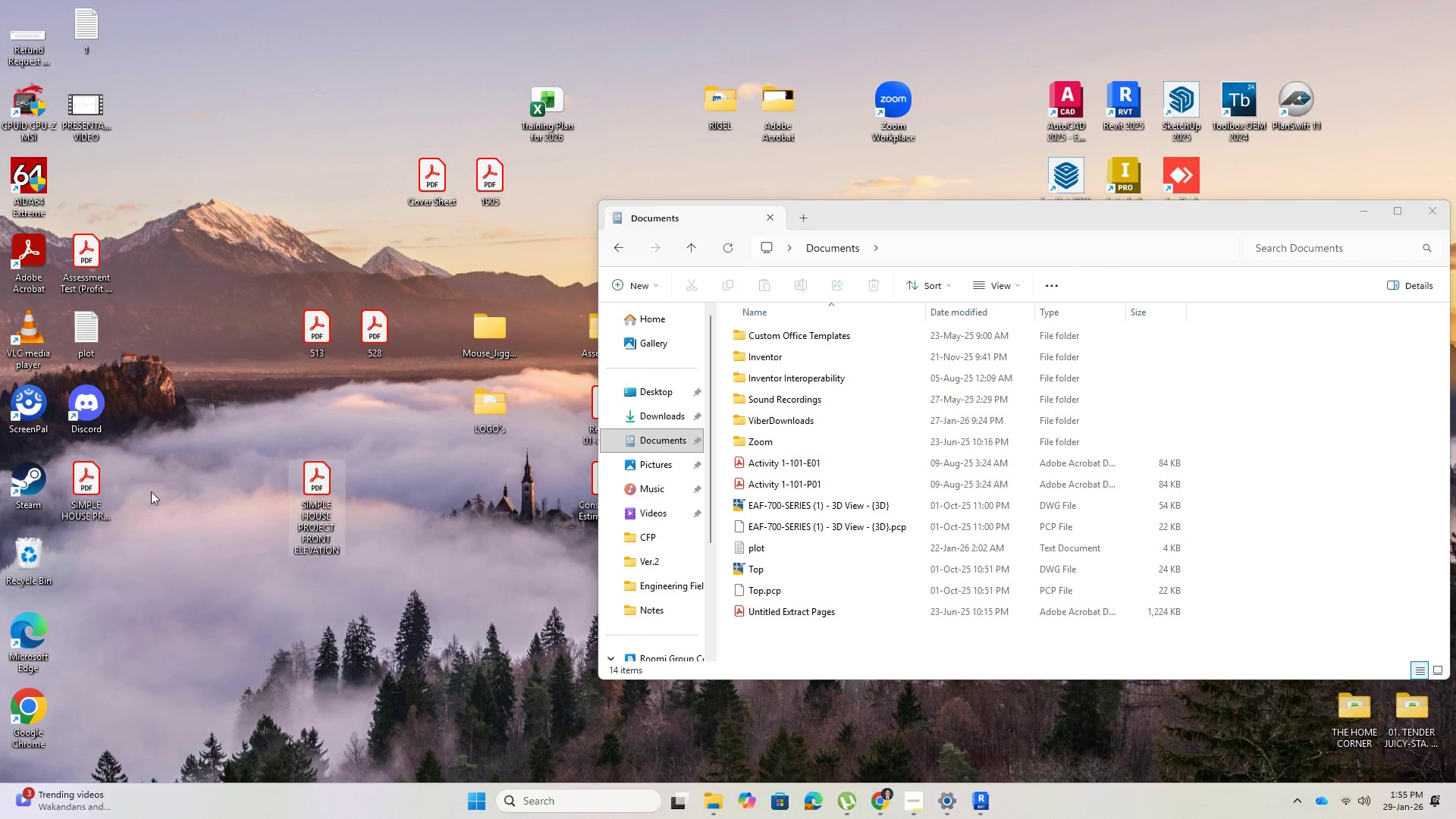 
left_click_drag(start_coordinate=[77, 496], to_coordinate=[406, 493])
 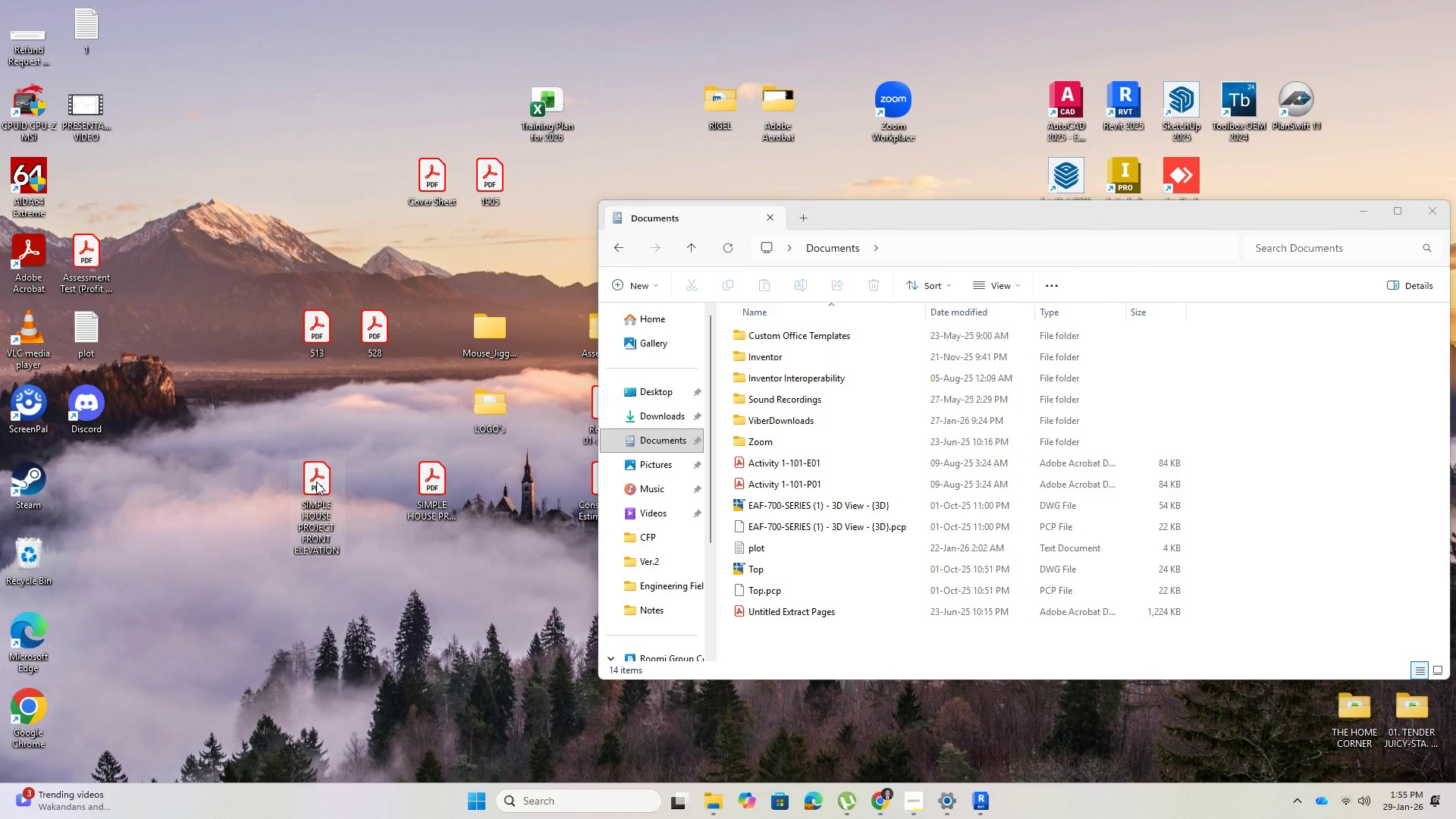 
left_click([432, 497])
 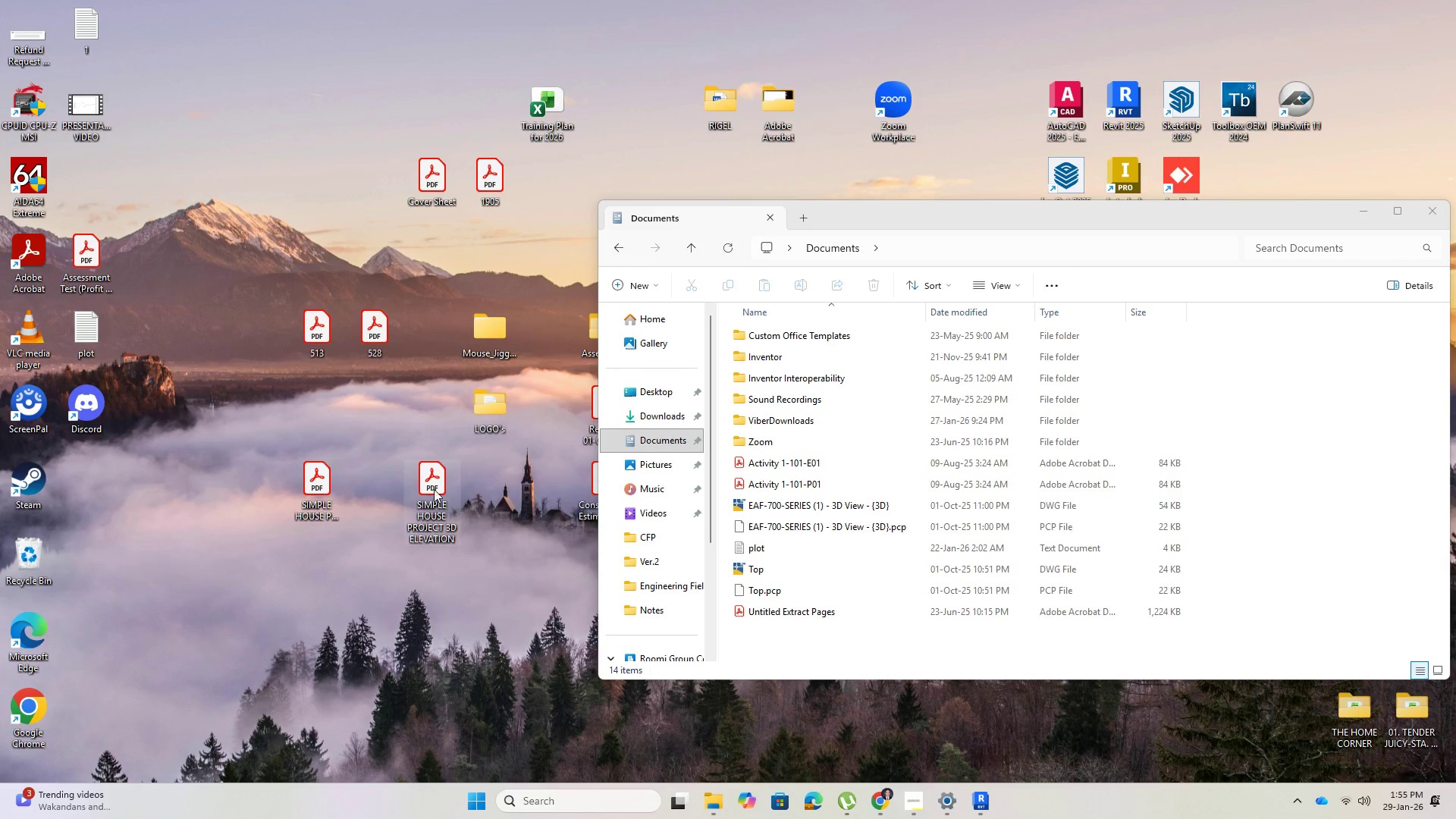 
left_click_drag(start_coordinate=[434, 489], to_coordinate=[369, 497])
 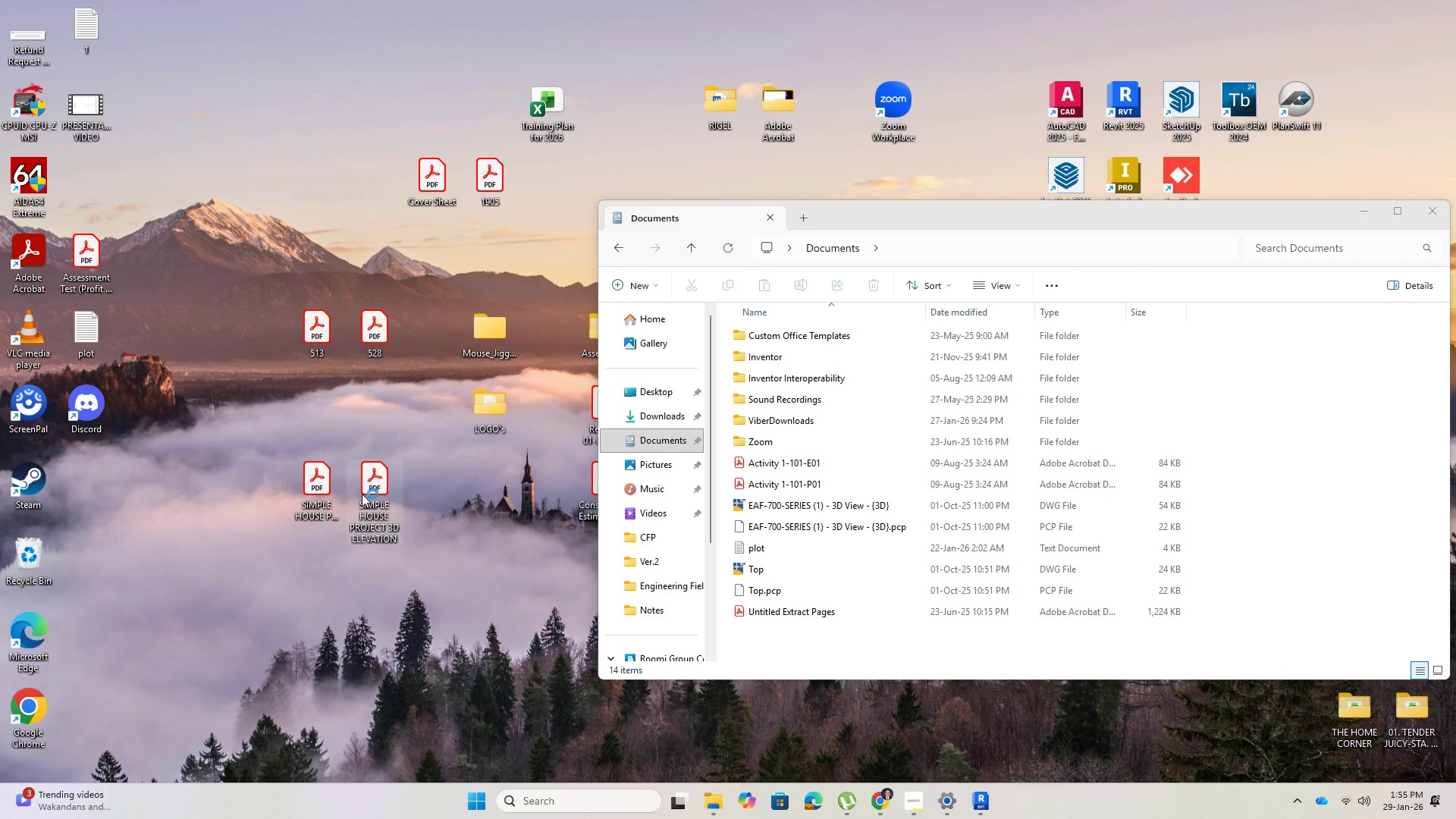 
double_click([362, 494])
 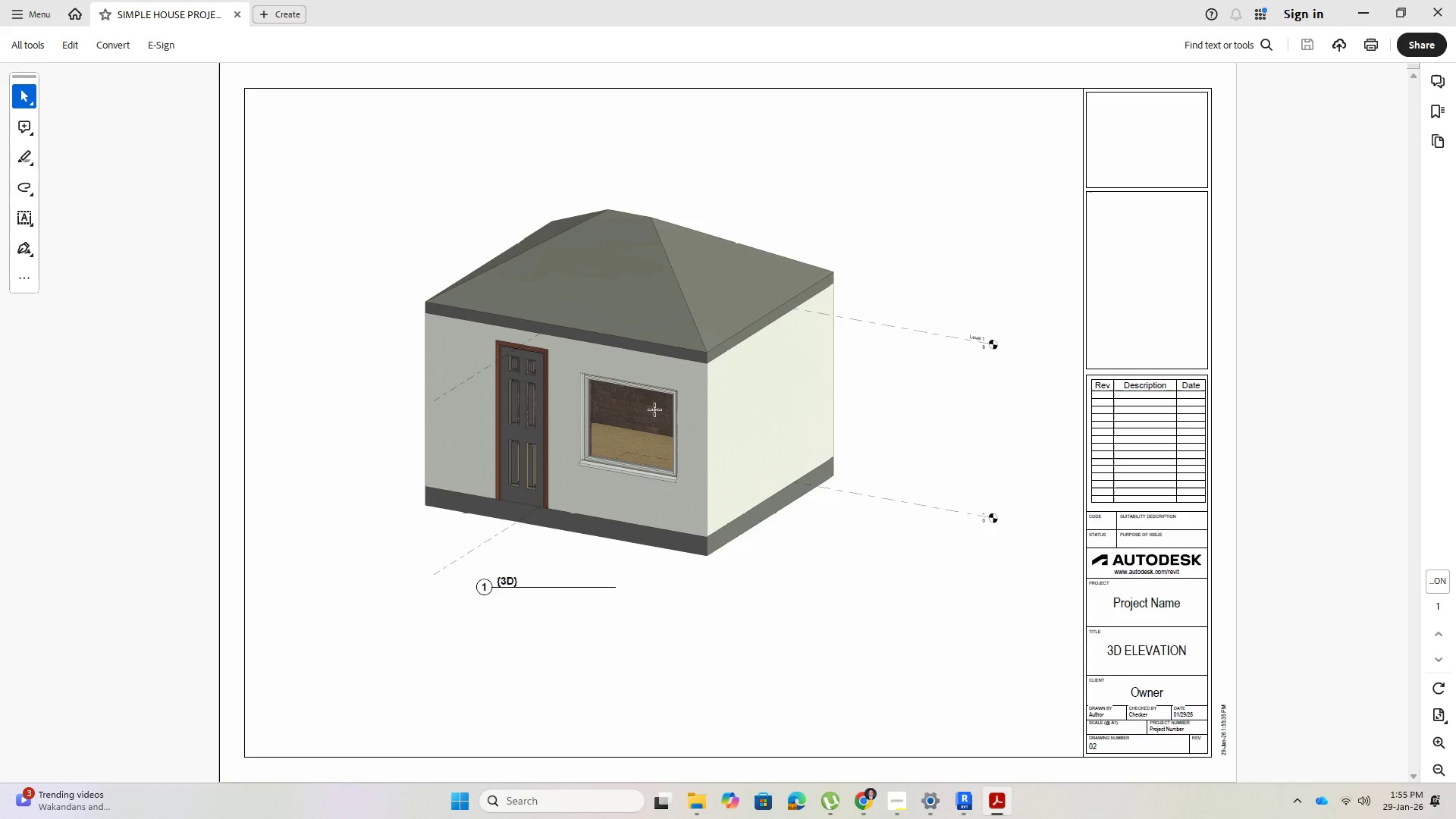 
left_click([1392, 0])
 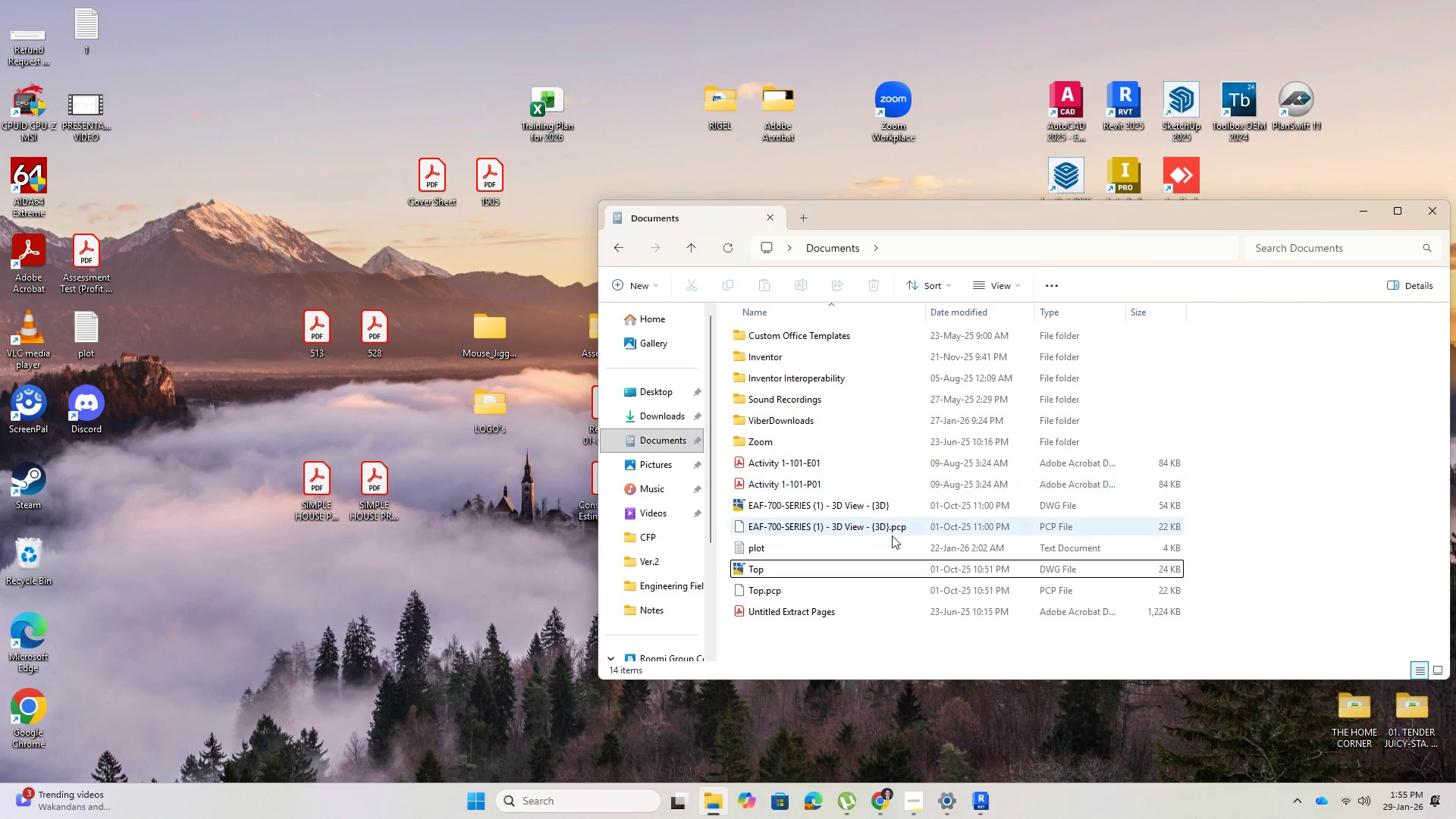 
left_click([978, 799])
 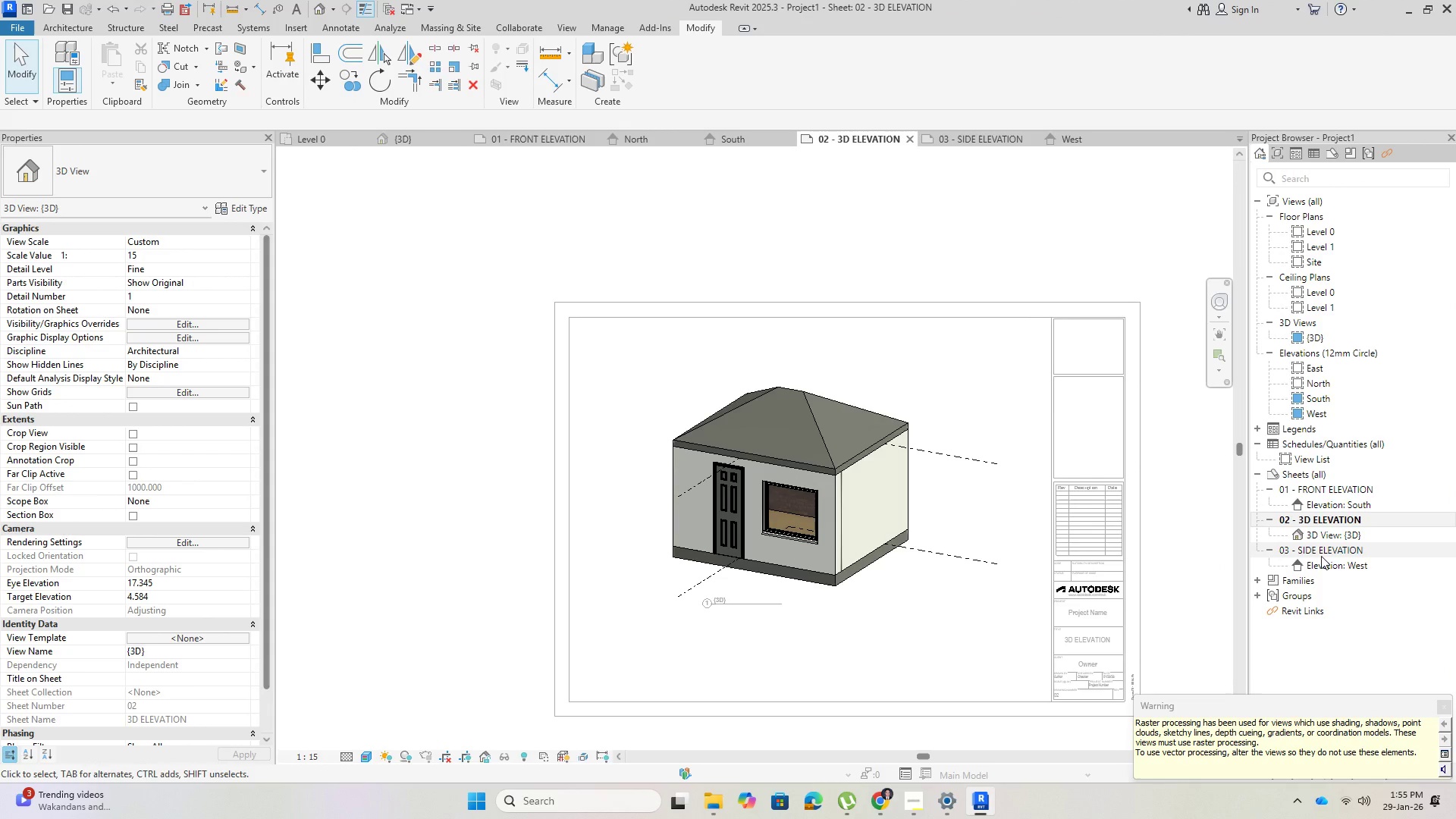 
double_click([1320, 554])
 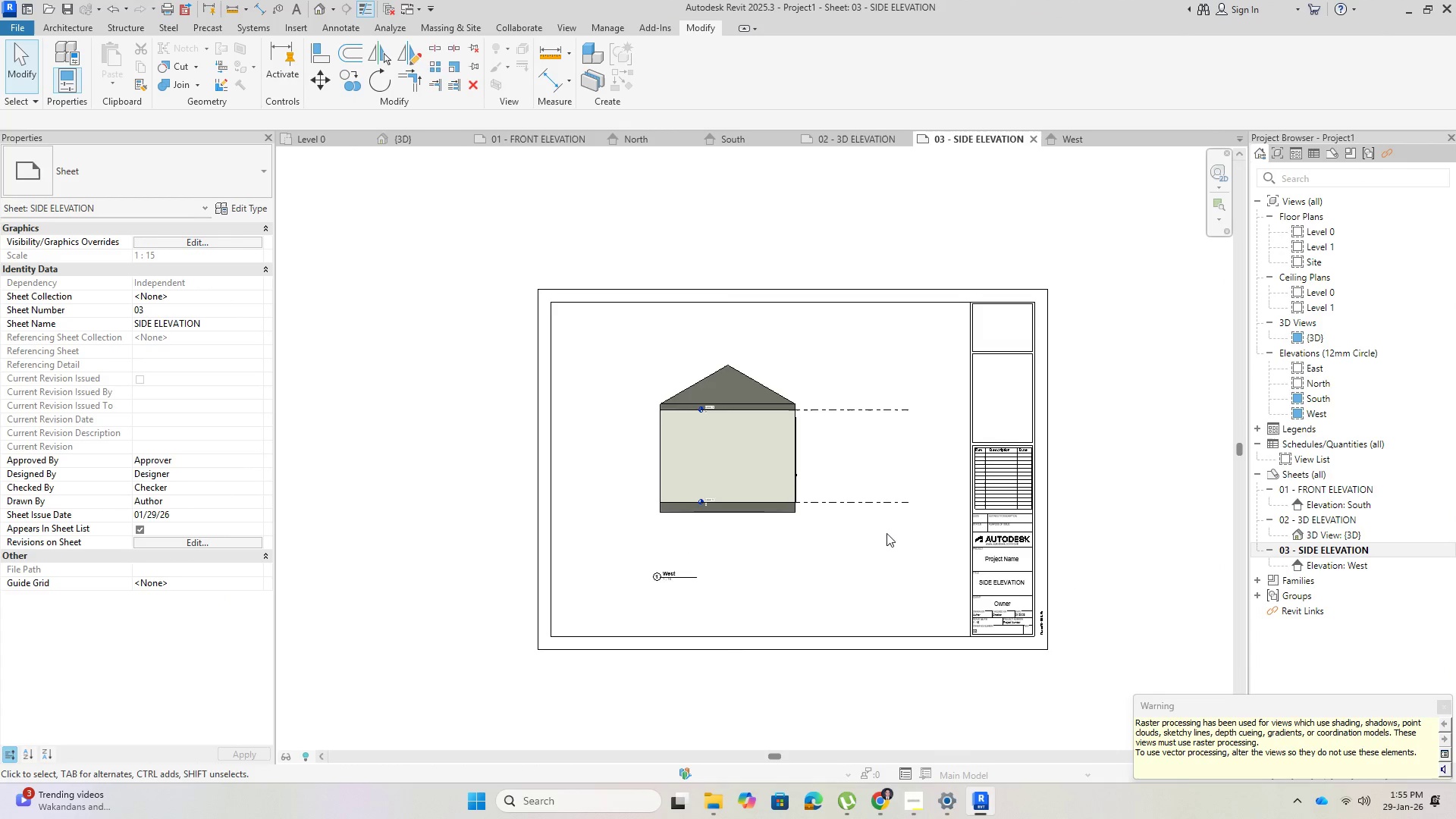 
scroll: coordinate [789, 541], scroll_direction: up, amount: 3.0
 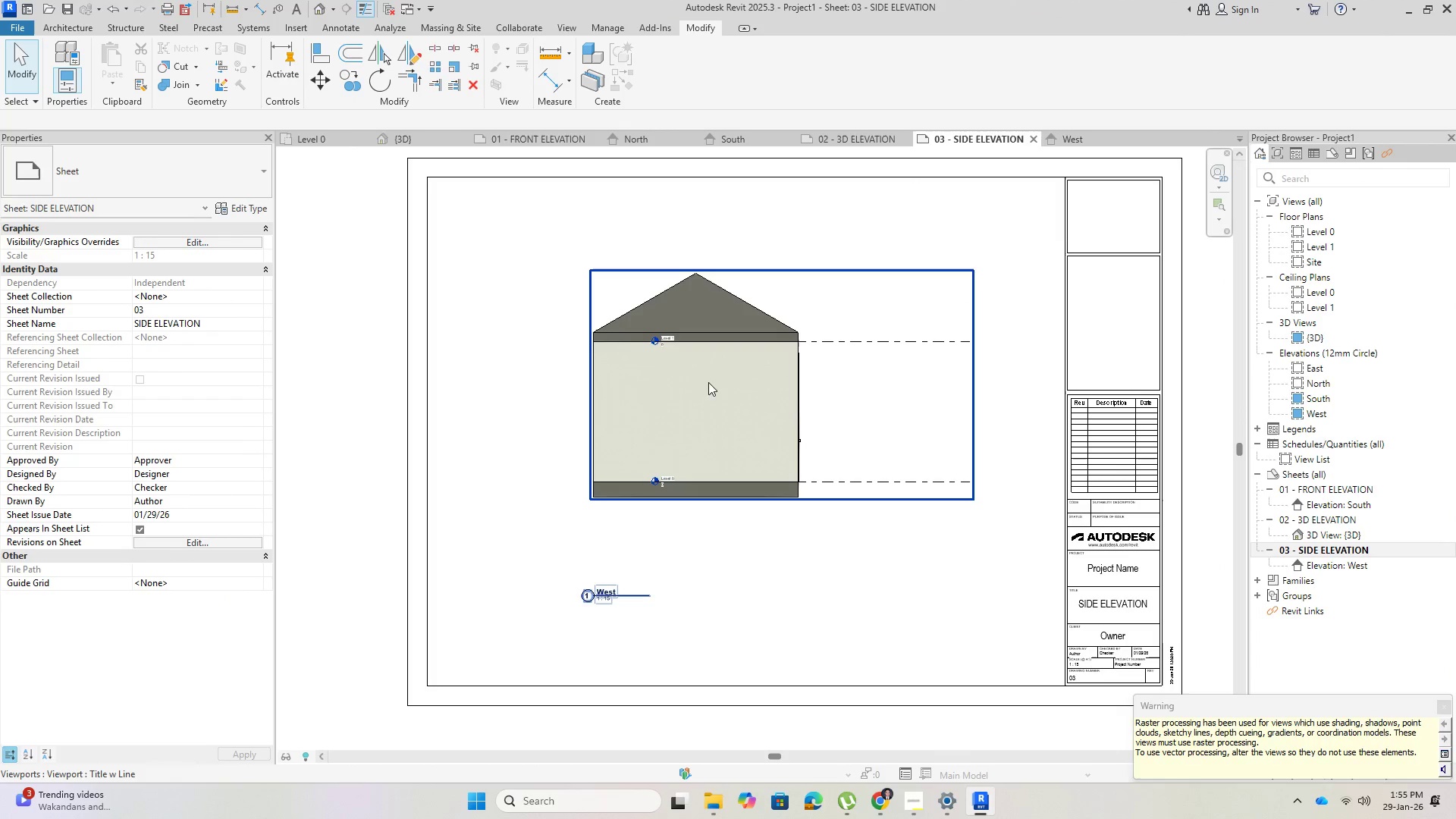 
middle_click([767, 418])
 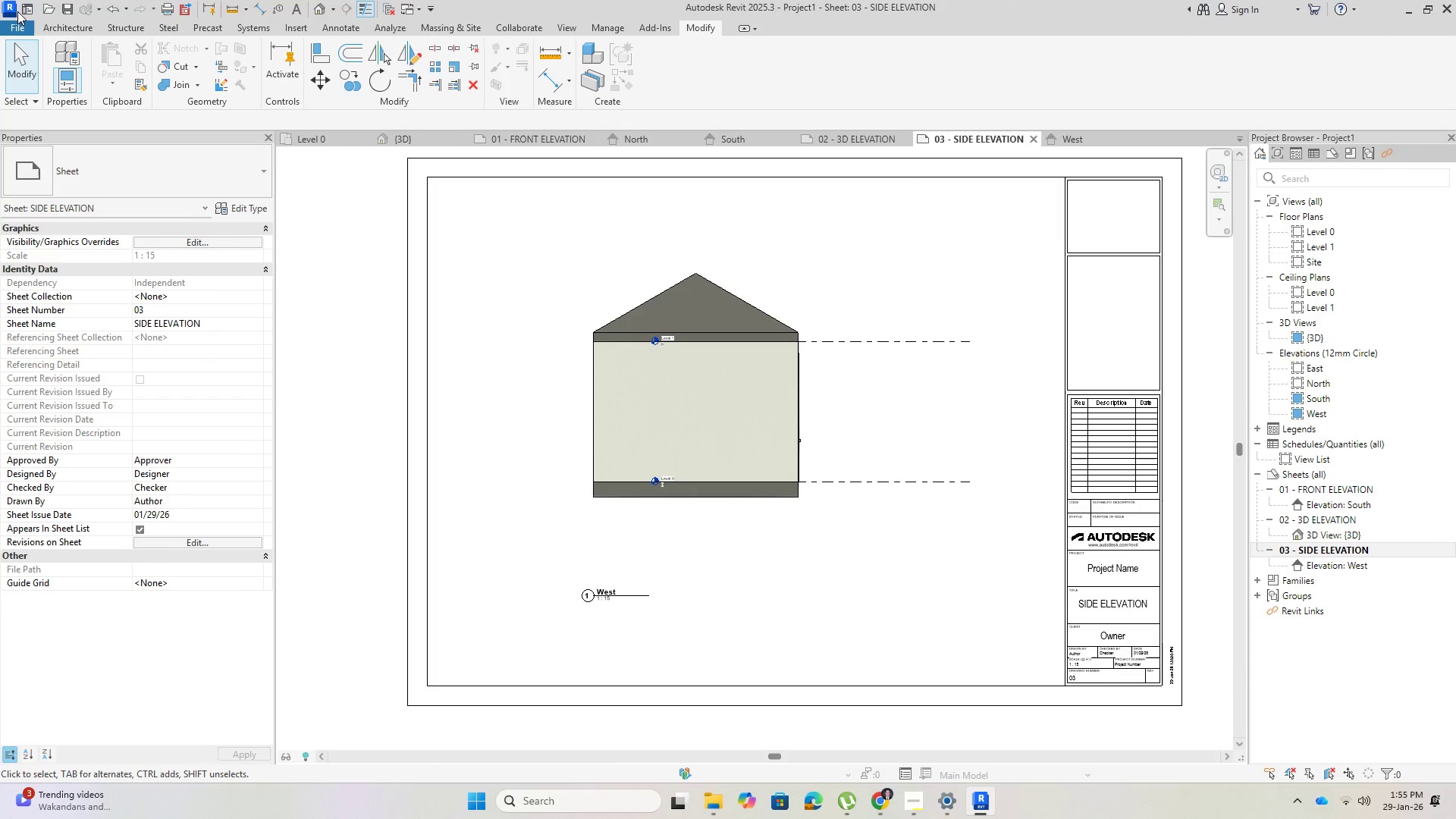 
left_click([7, 8])
 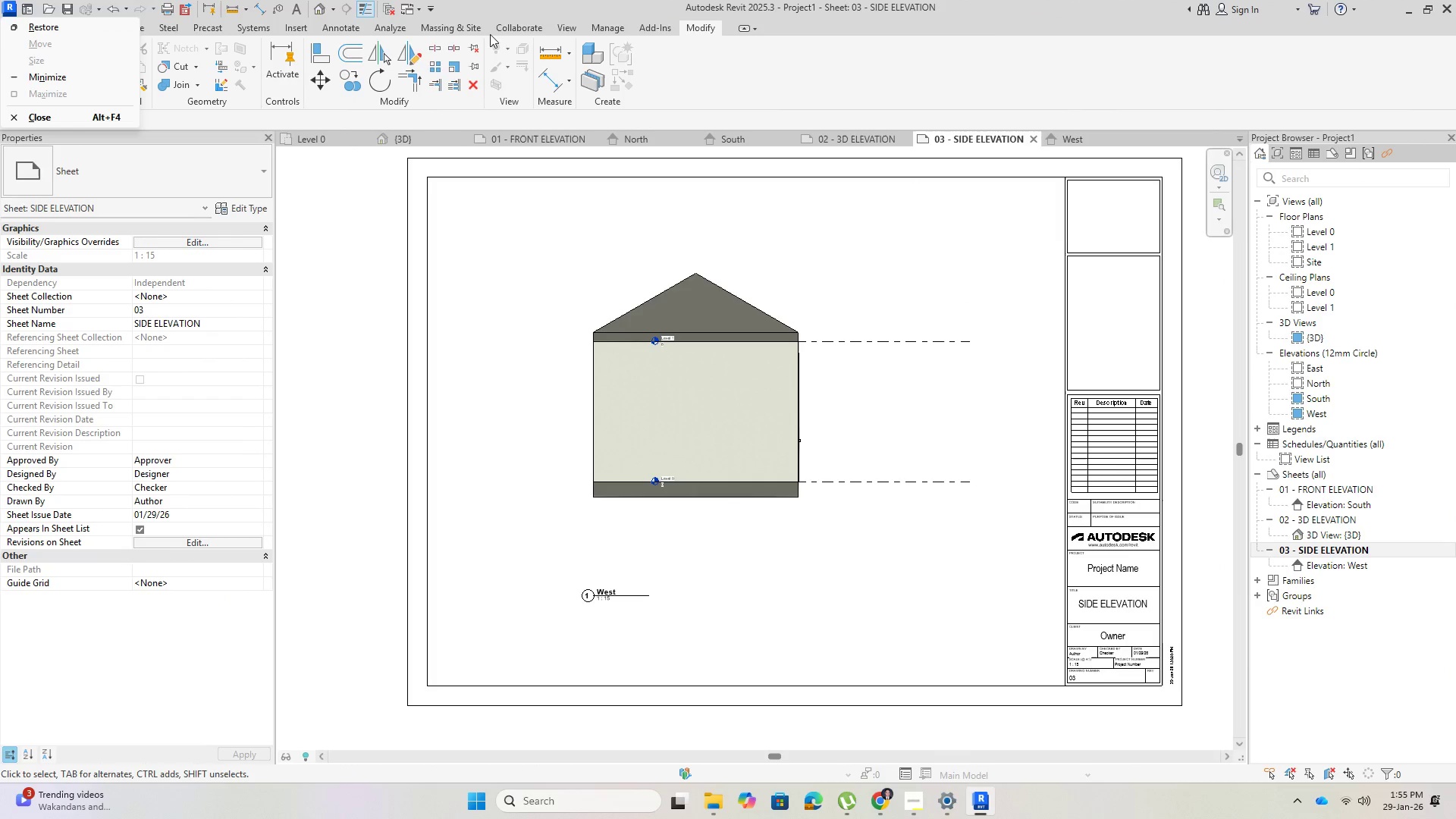 
left_click([1016, 15])
 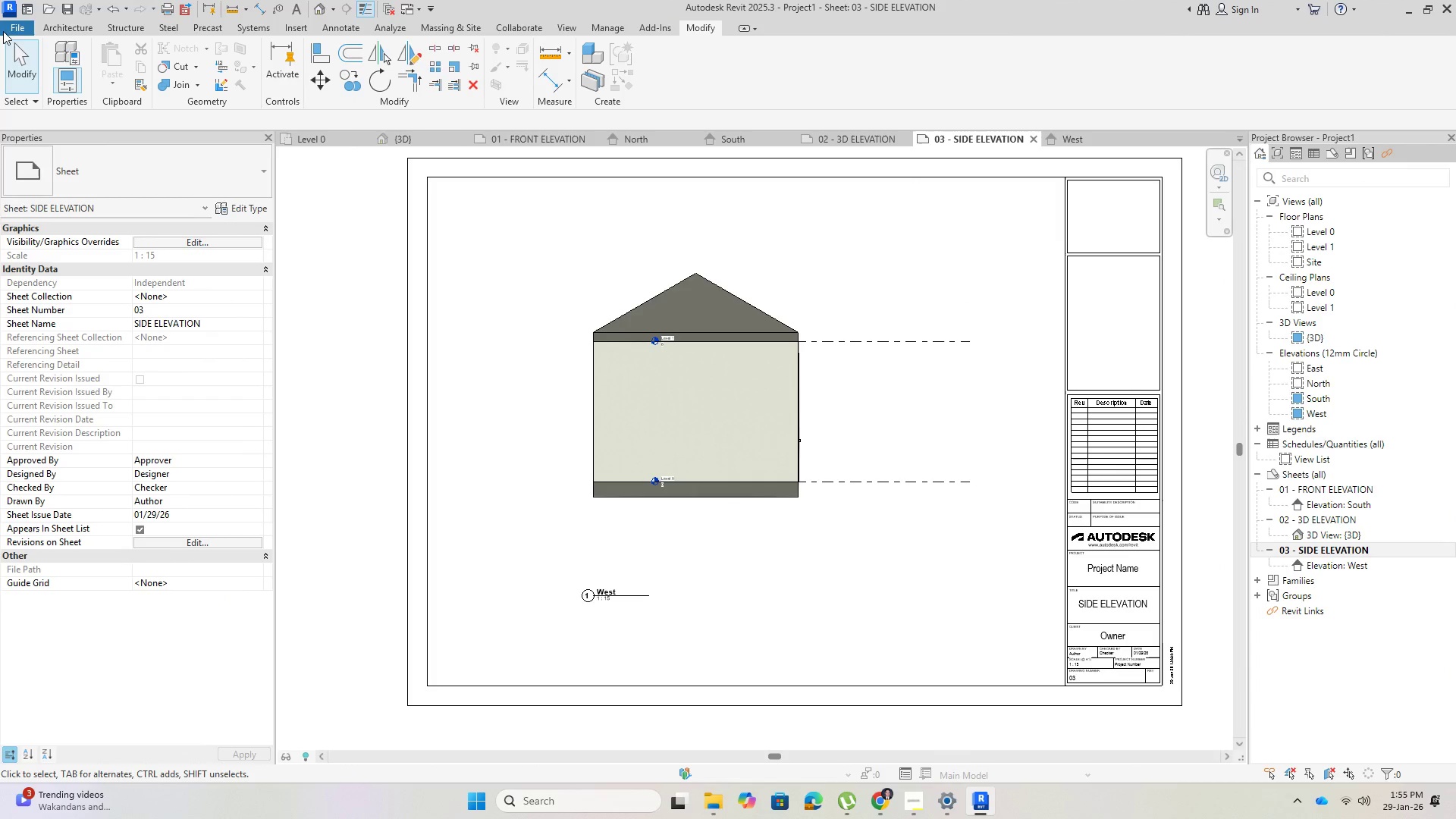 
left_click([15, 18])
 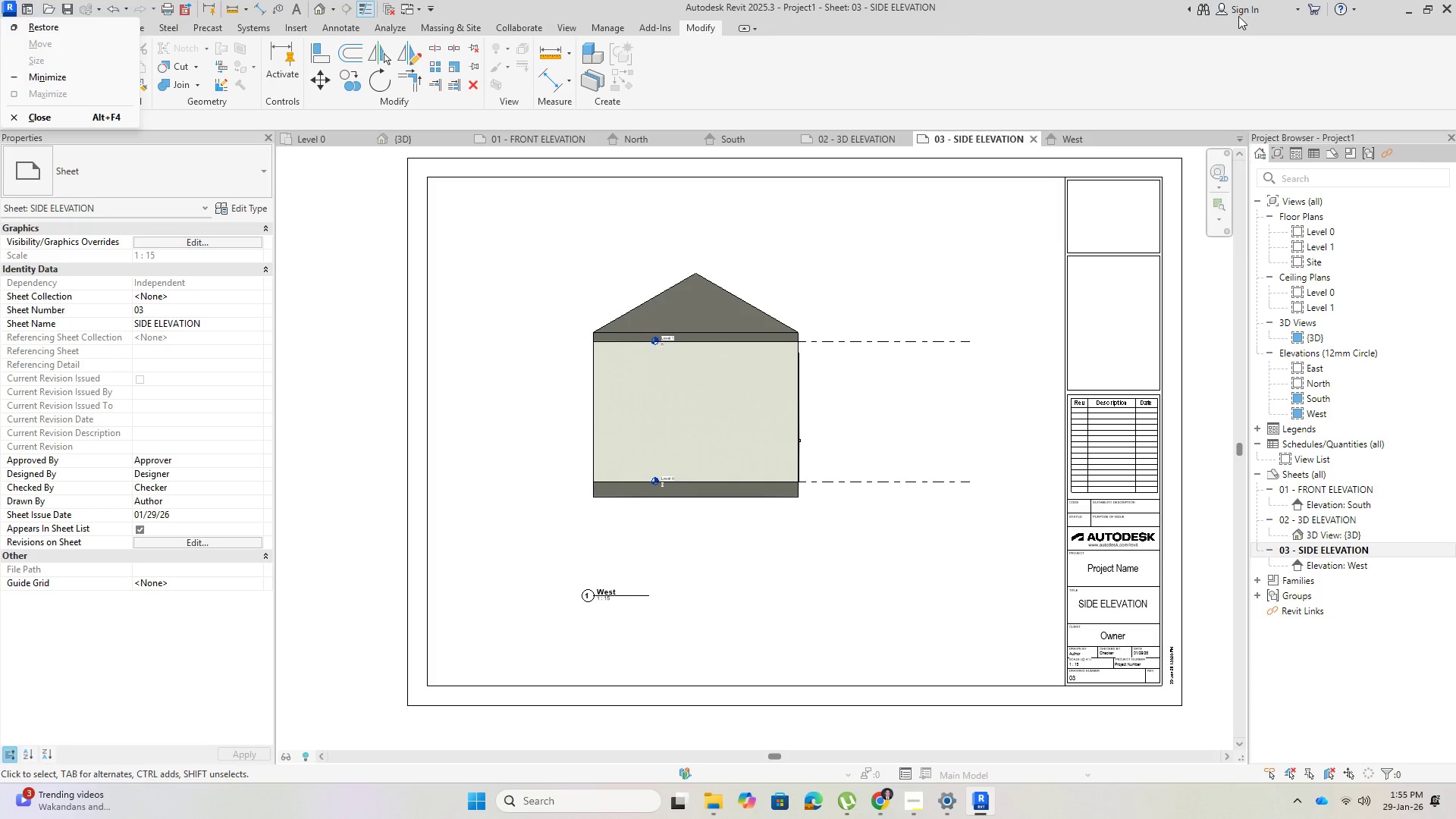 
left_click([1169, 2])
 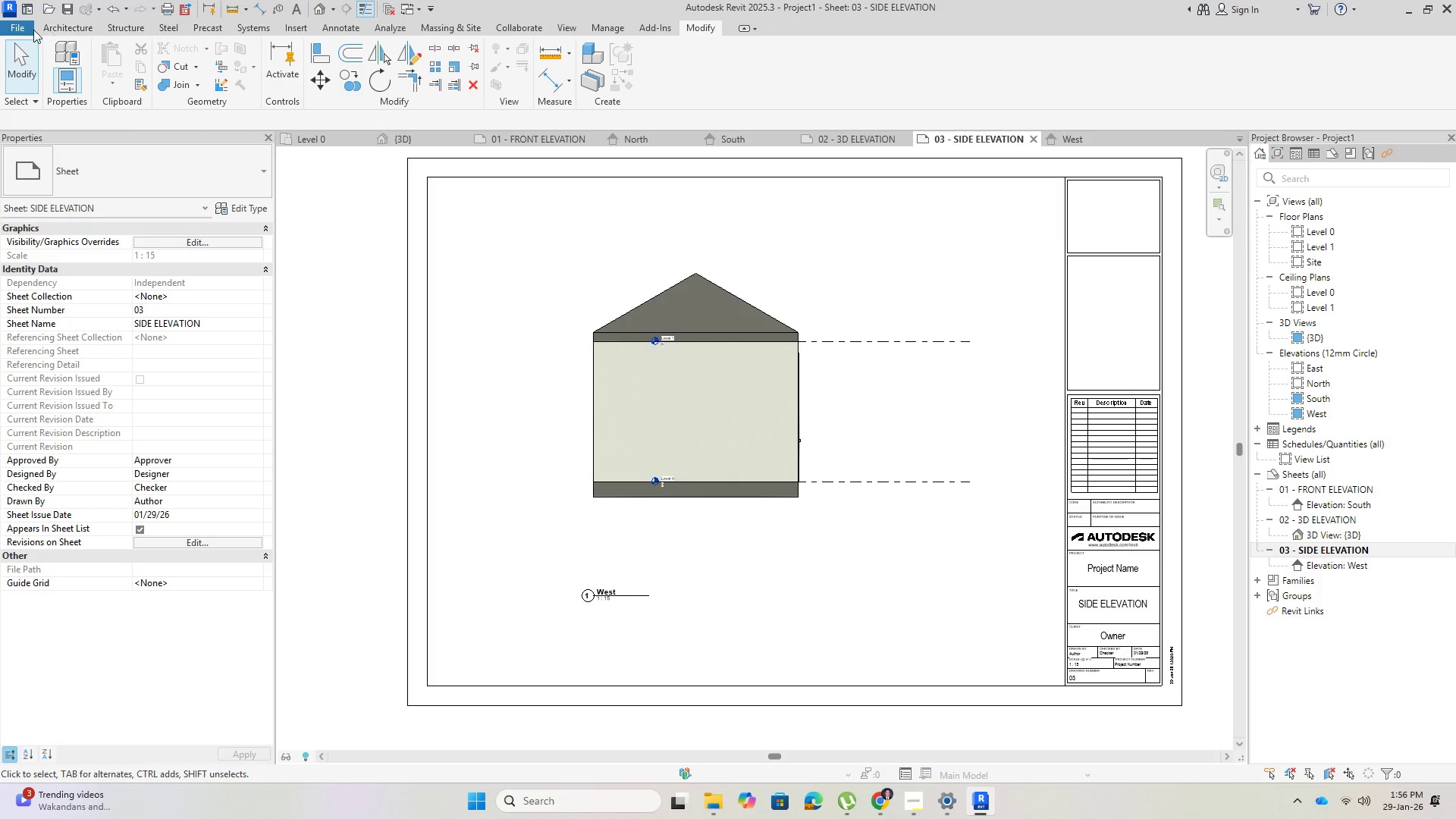 
left_click([23, 29])
 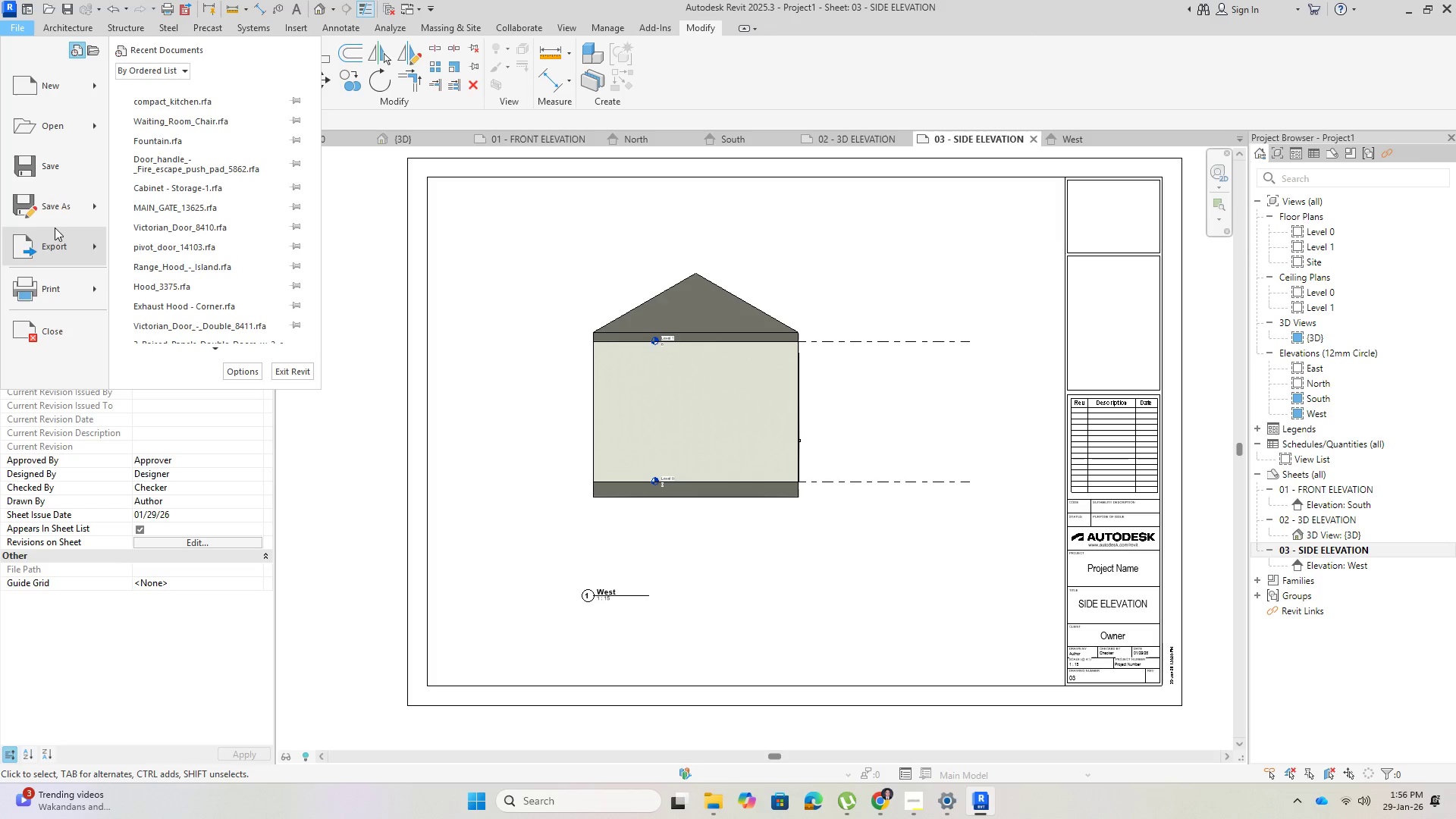 
left_click([57, 203])
 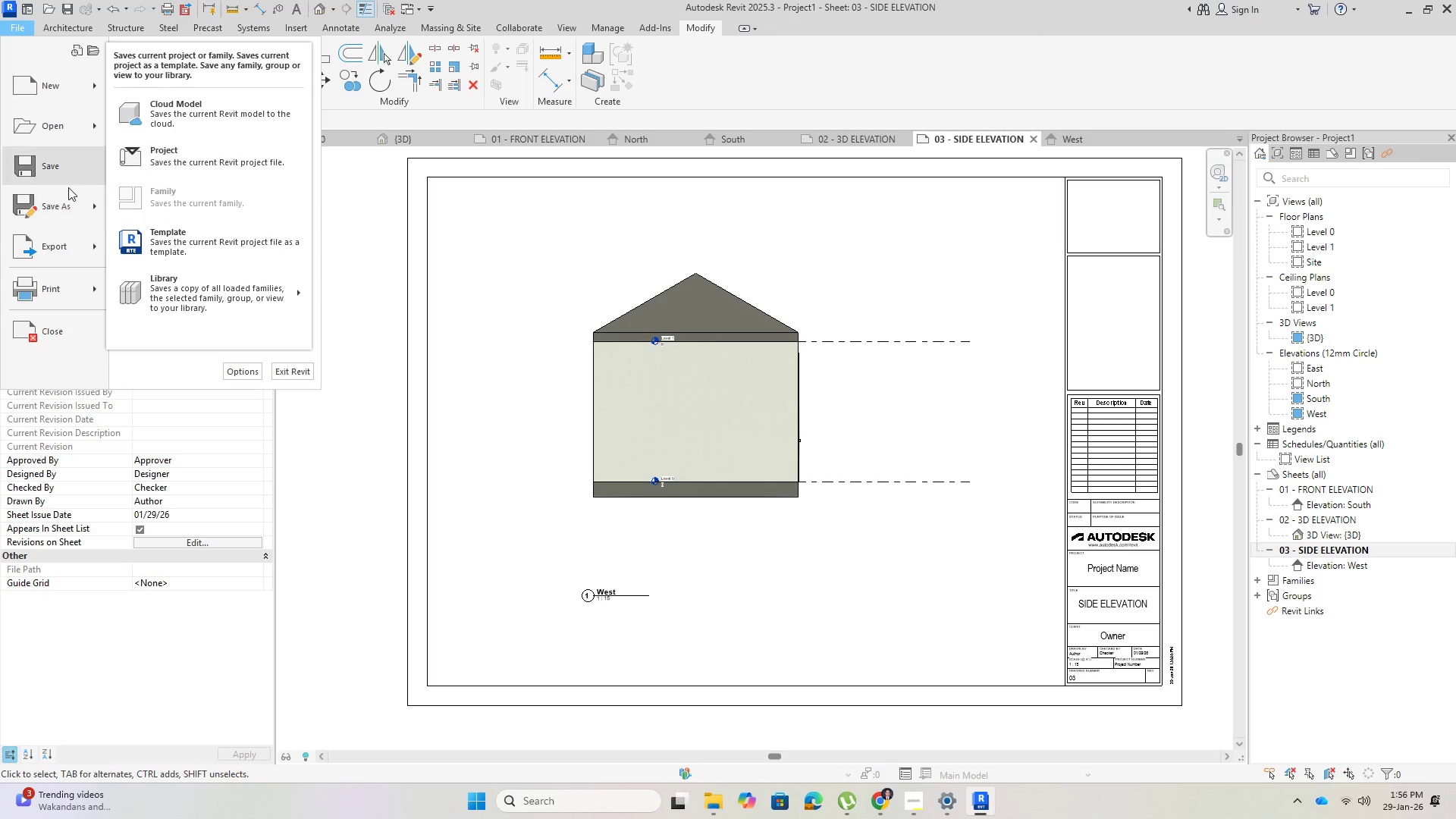 
left_click([50, 246])
 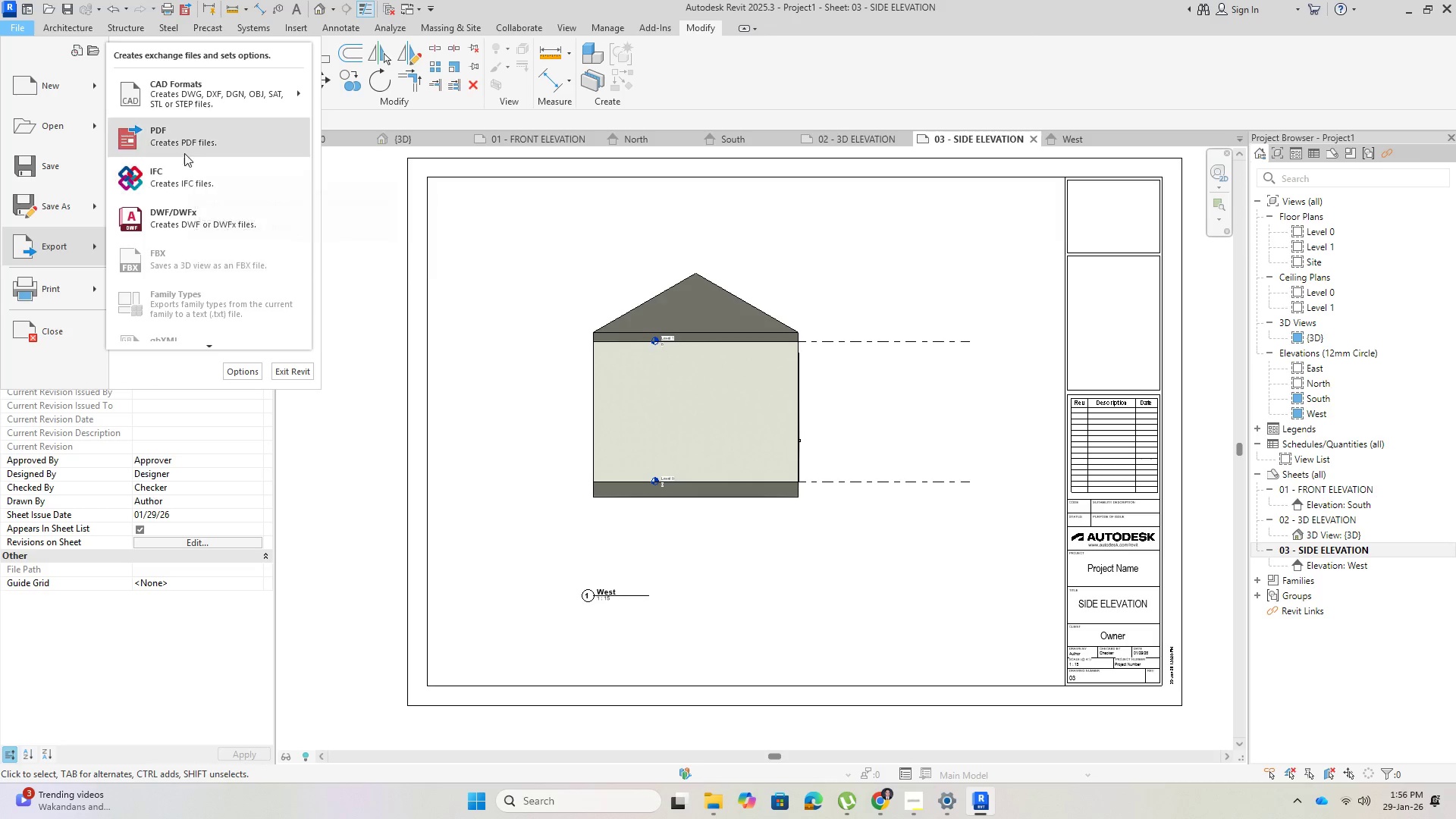 
left_click([183, 134])
 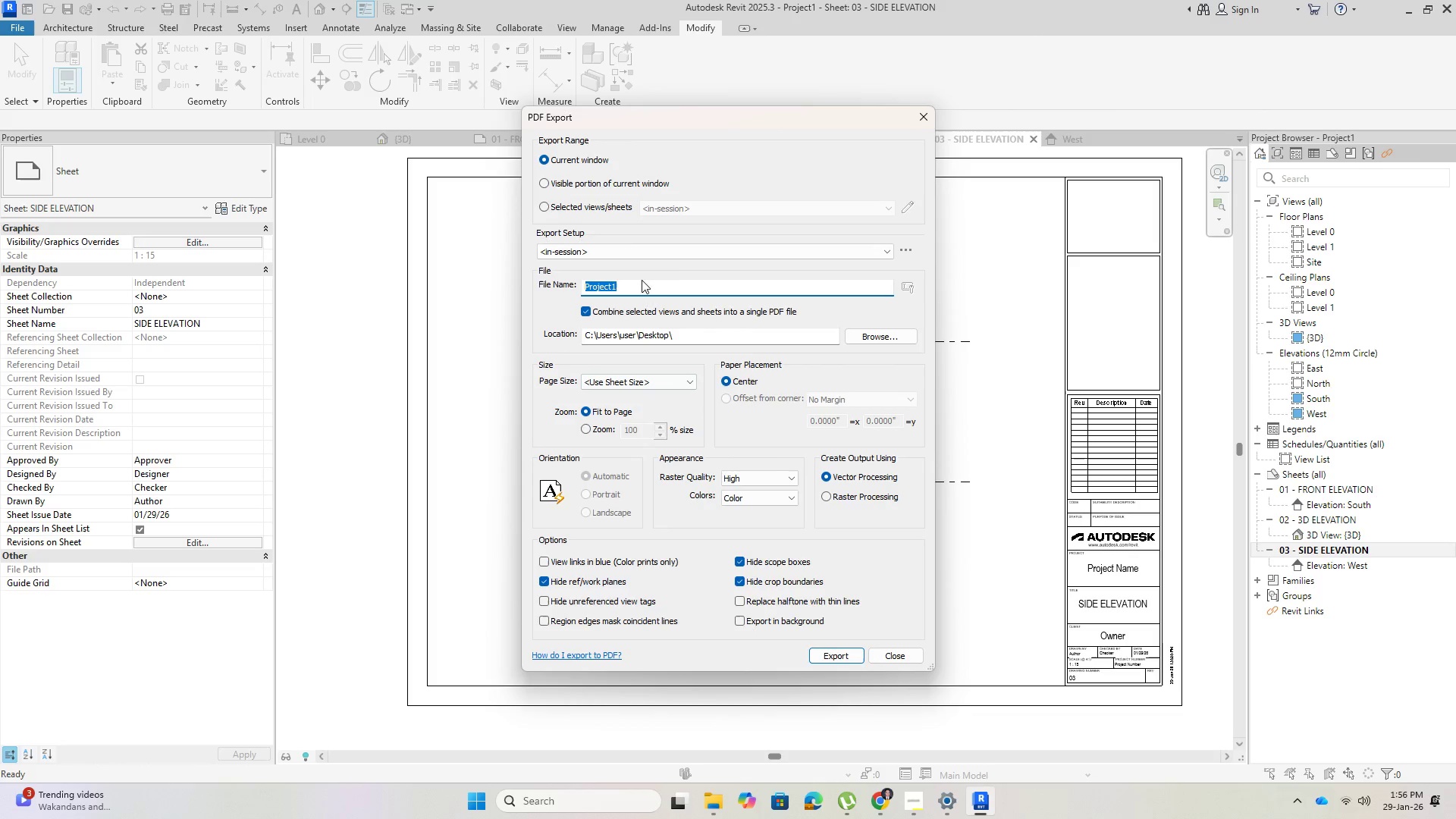 
type(SIMPLE HOUSE PROHECT)
key(Backspace)
key(Backspace)
key(Backspace)
key(Backspace)
type(JECT SIDE ELEVATION)
 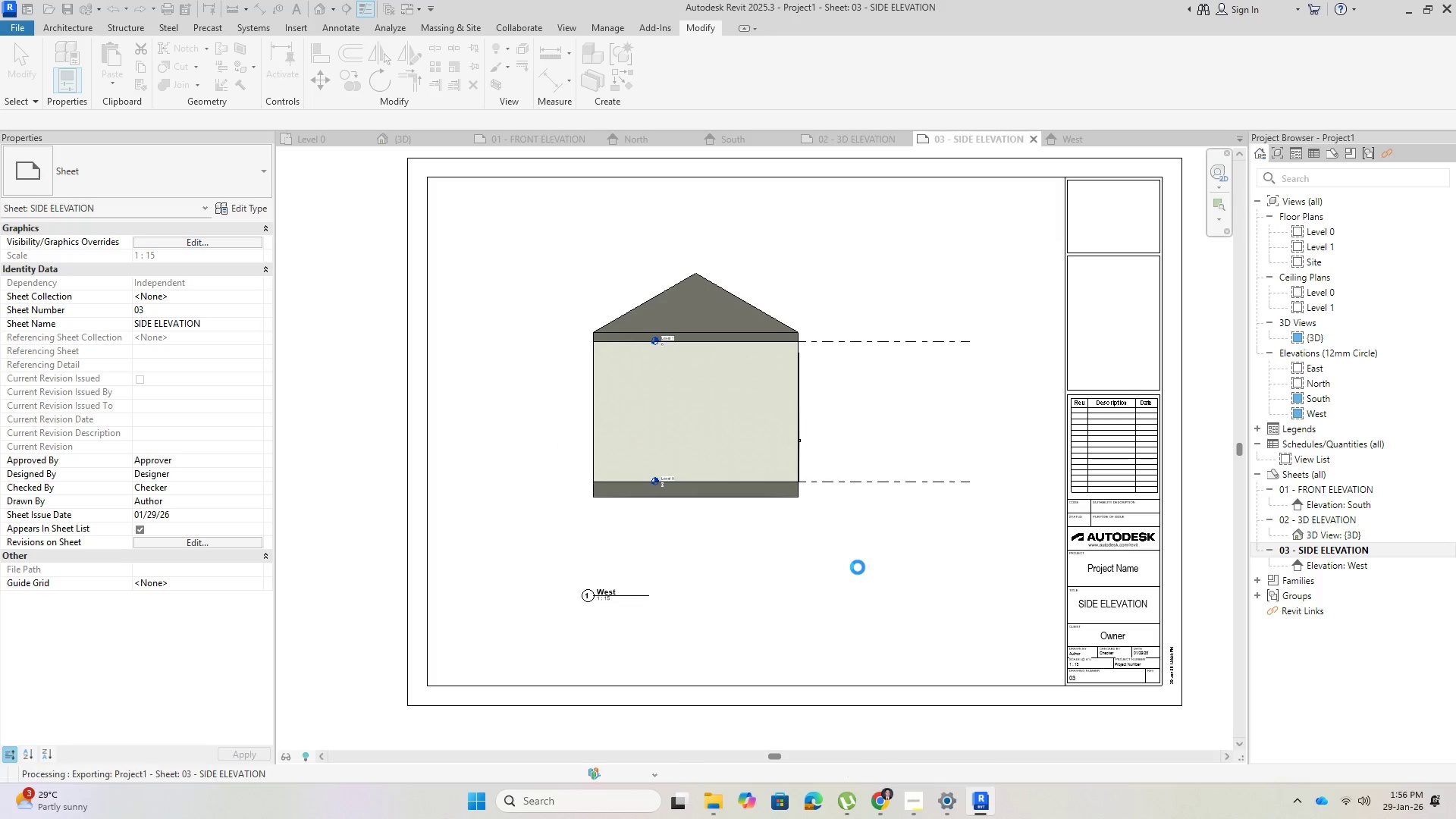 
wait(8.33)
 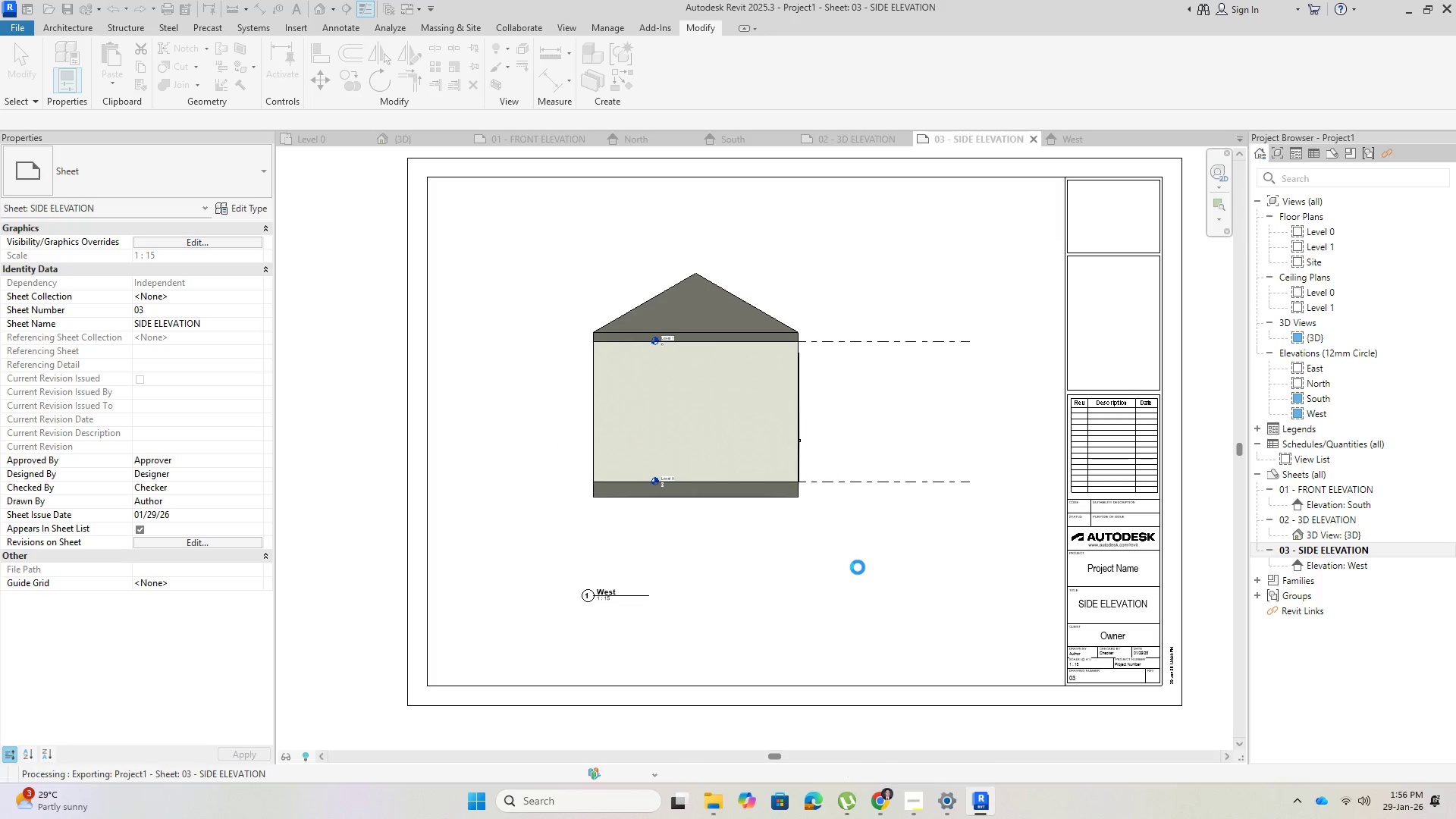 
left_click([1442, 704])
 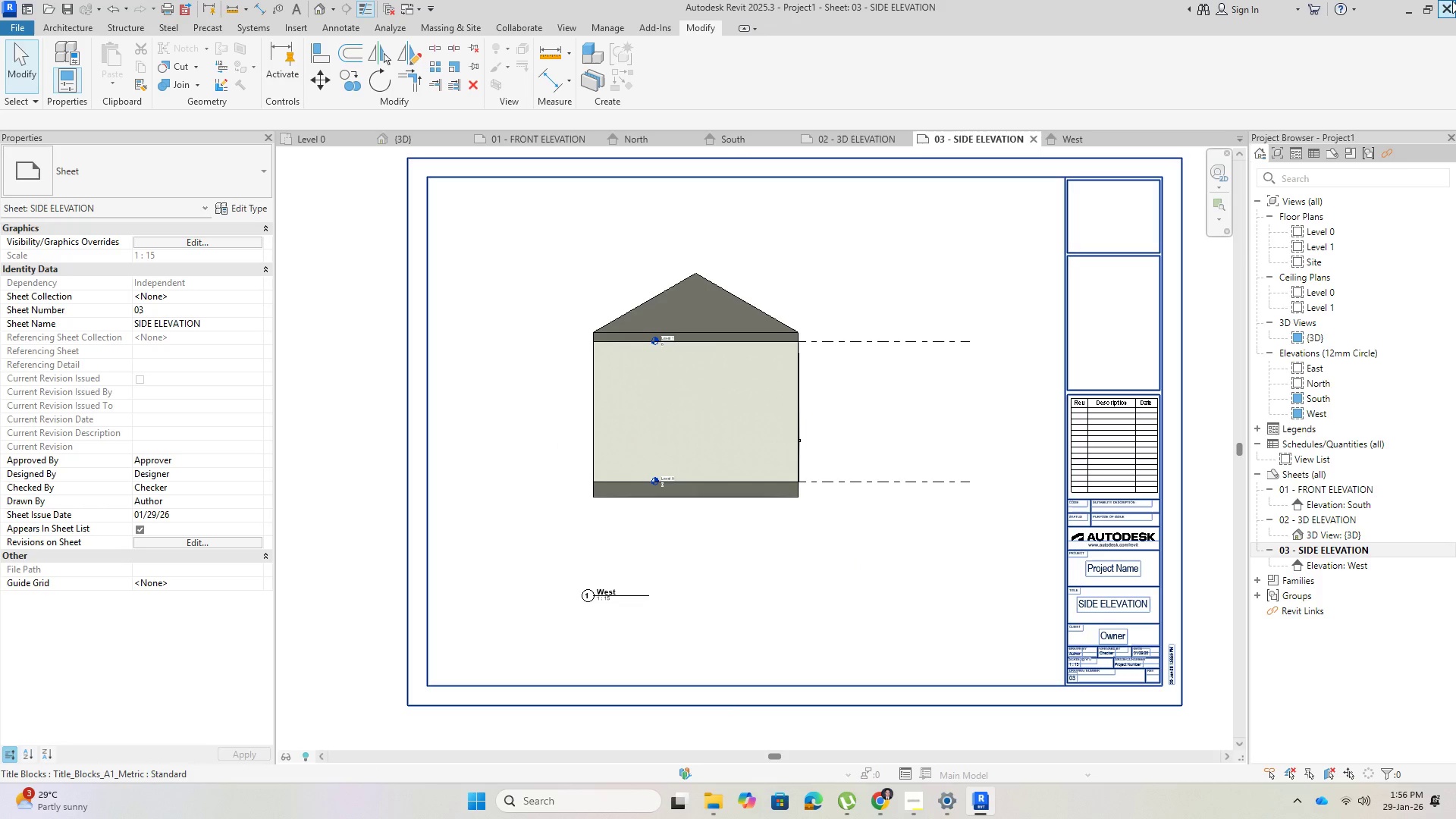 
left_click([1449, 3])
 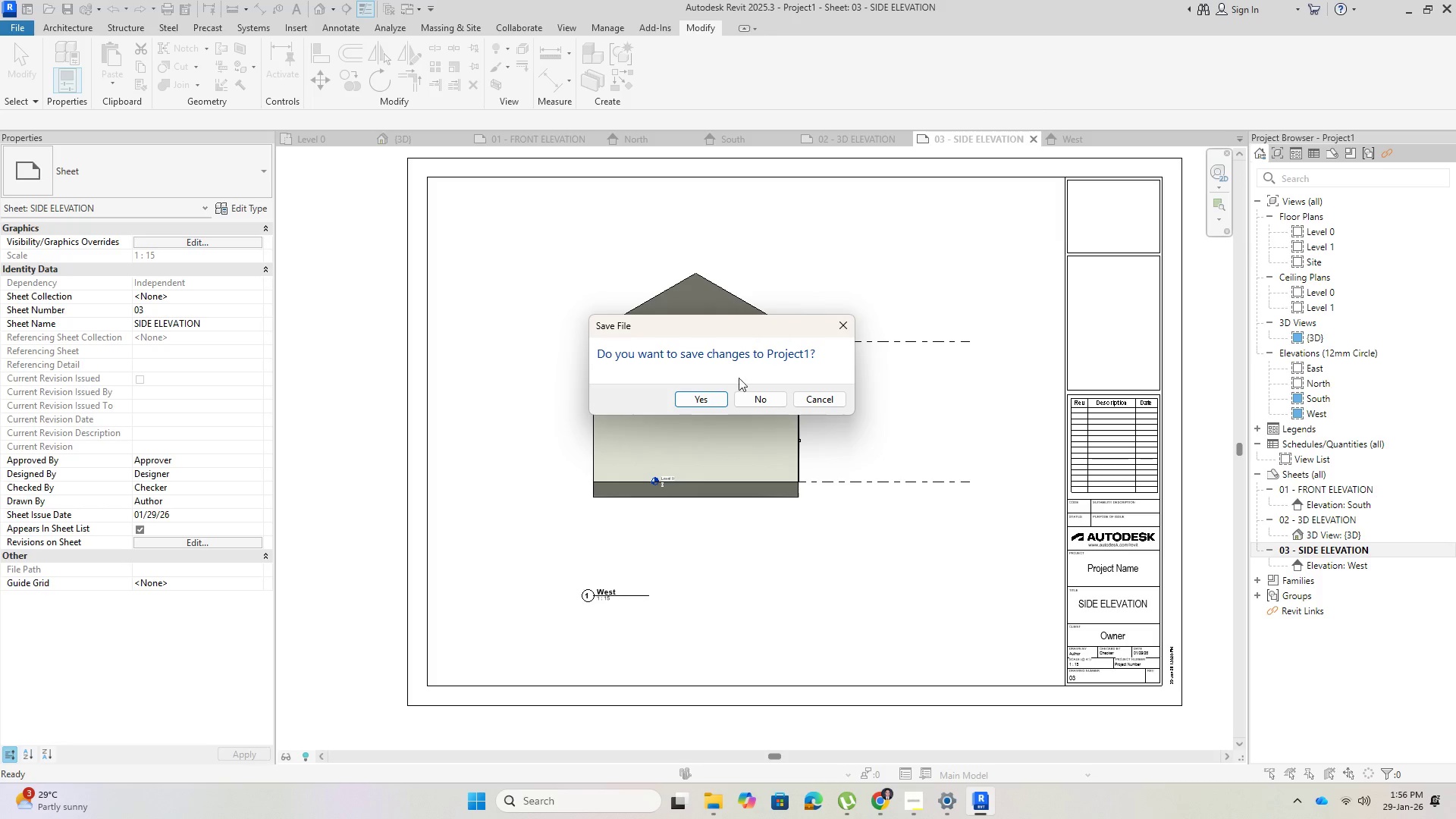 
left_click([709, 394])
 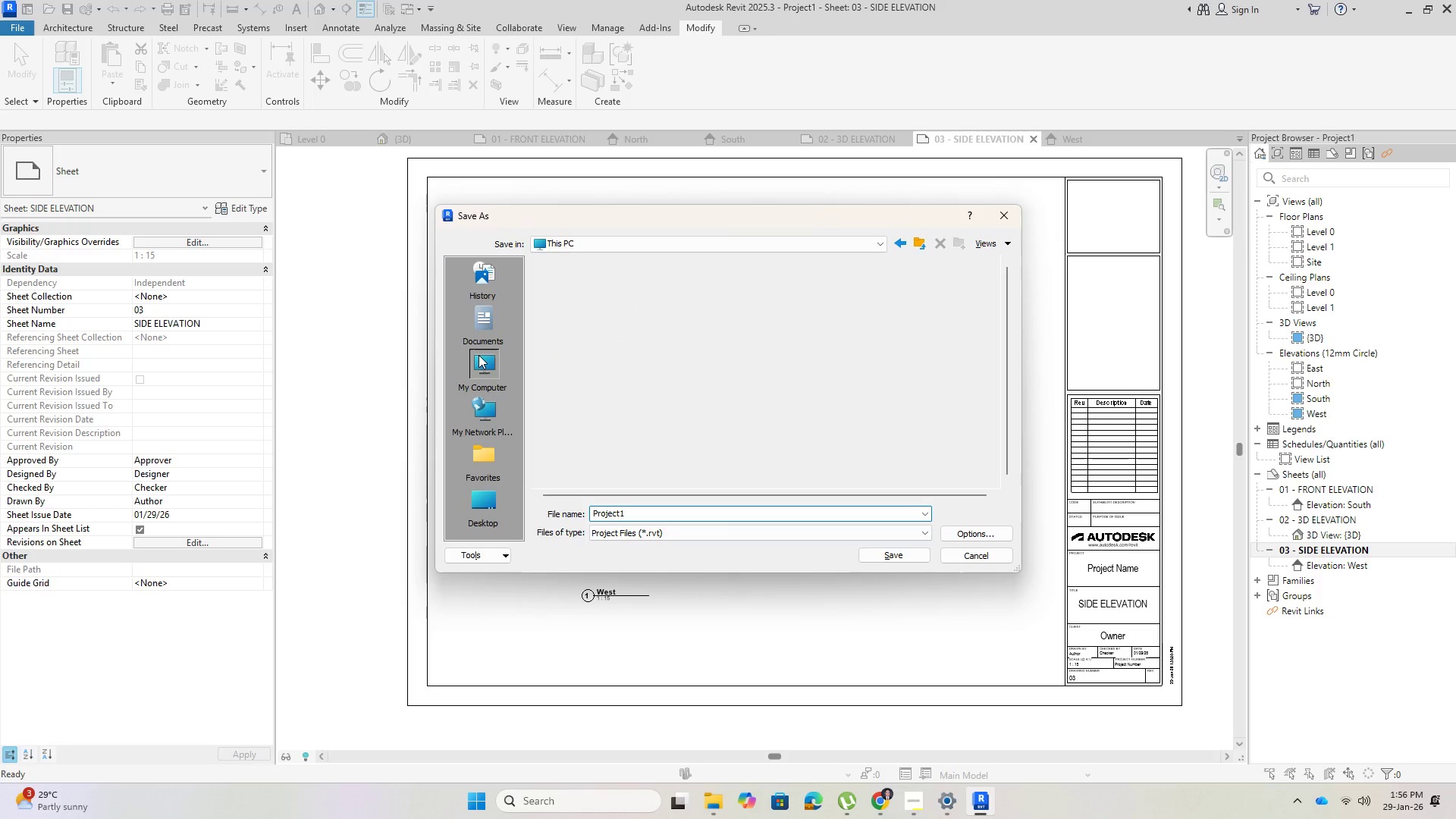 
left_click([642, 509])
 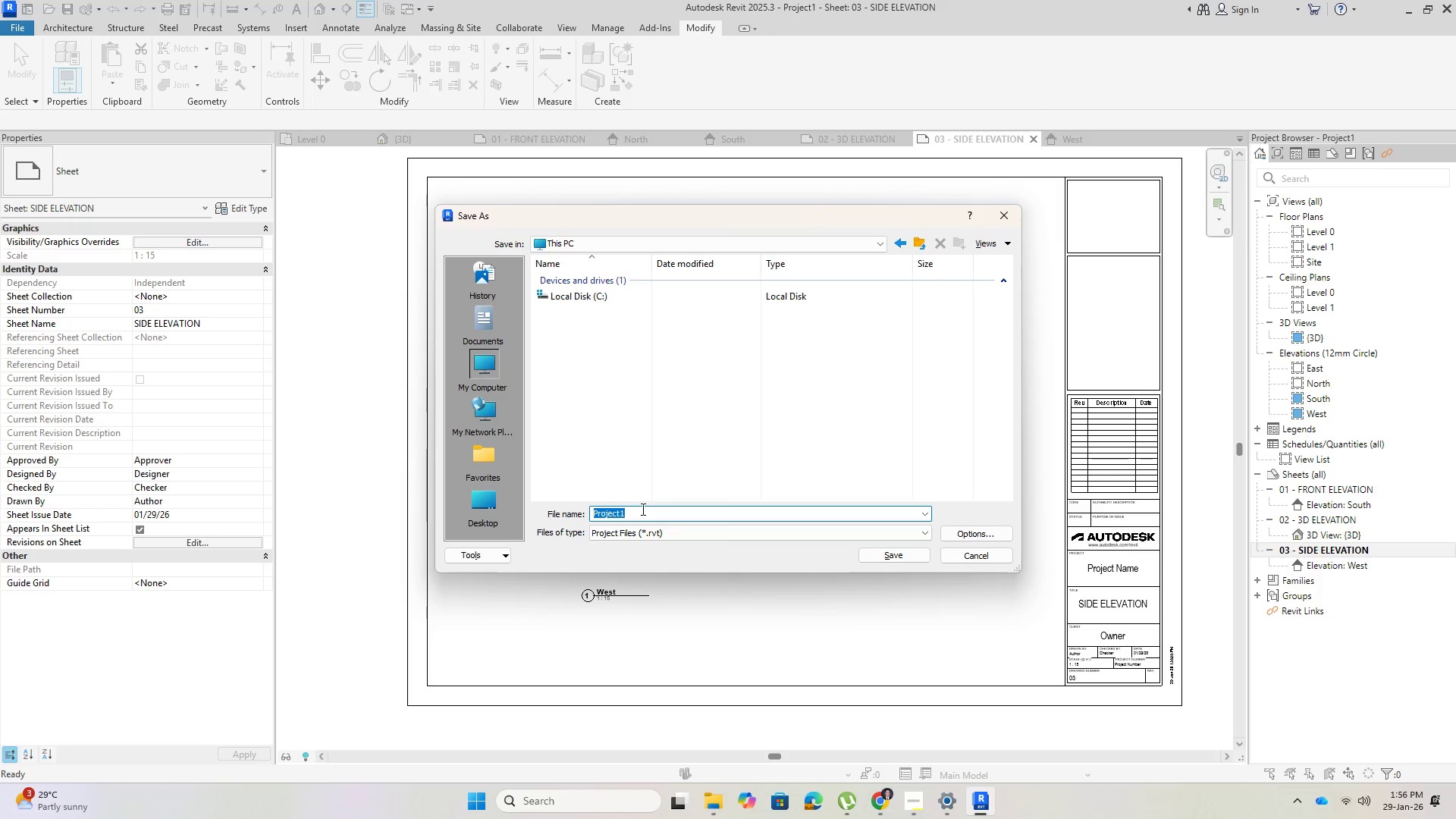 
type(SIMPLE HOUSE PROHEC)
key(Backspace)
key(Backspace)
key(Backspace)
type(JECT)
 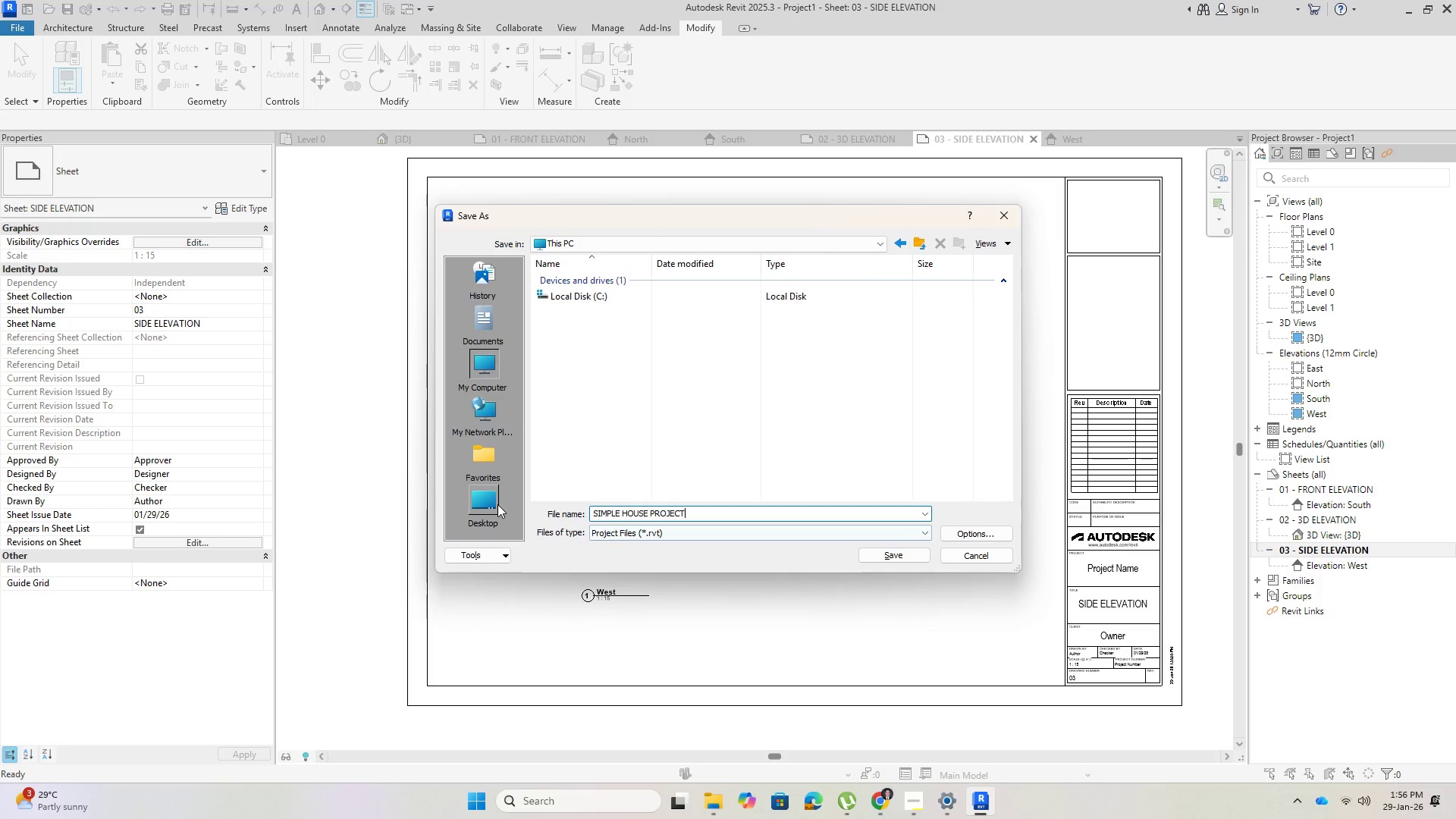 
left_click([489, 503])
 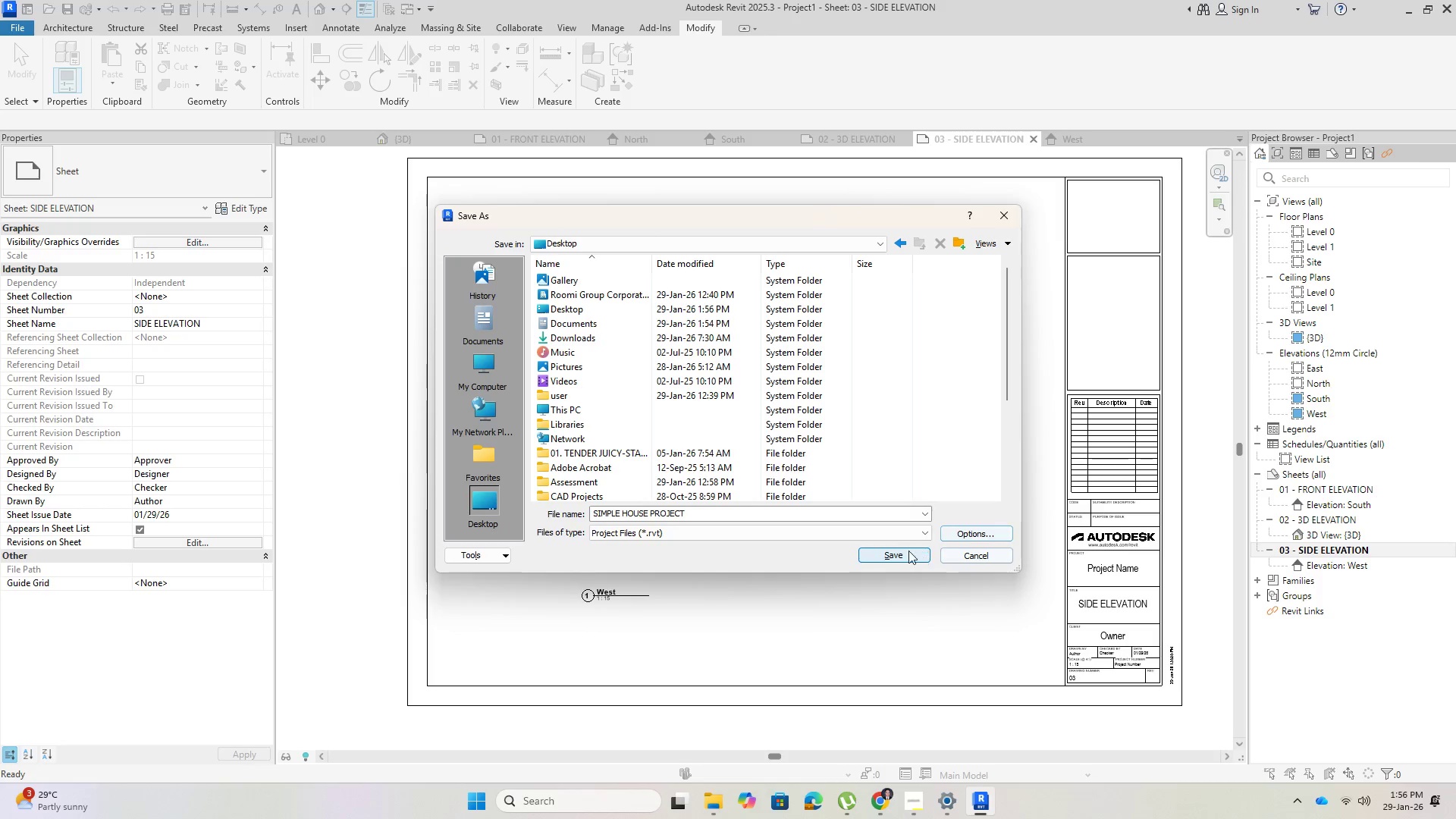 
left_click([905, 551])
 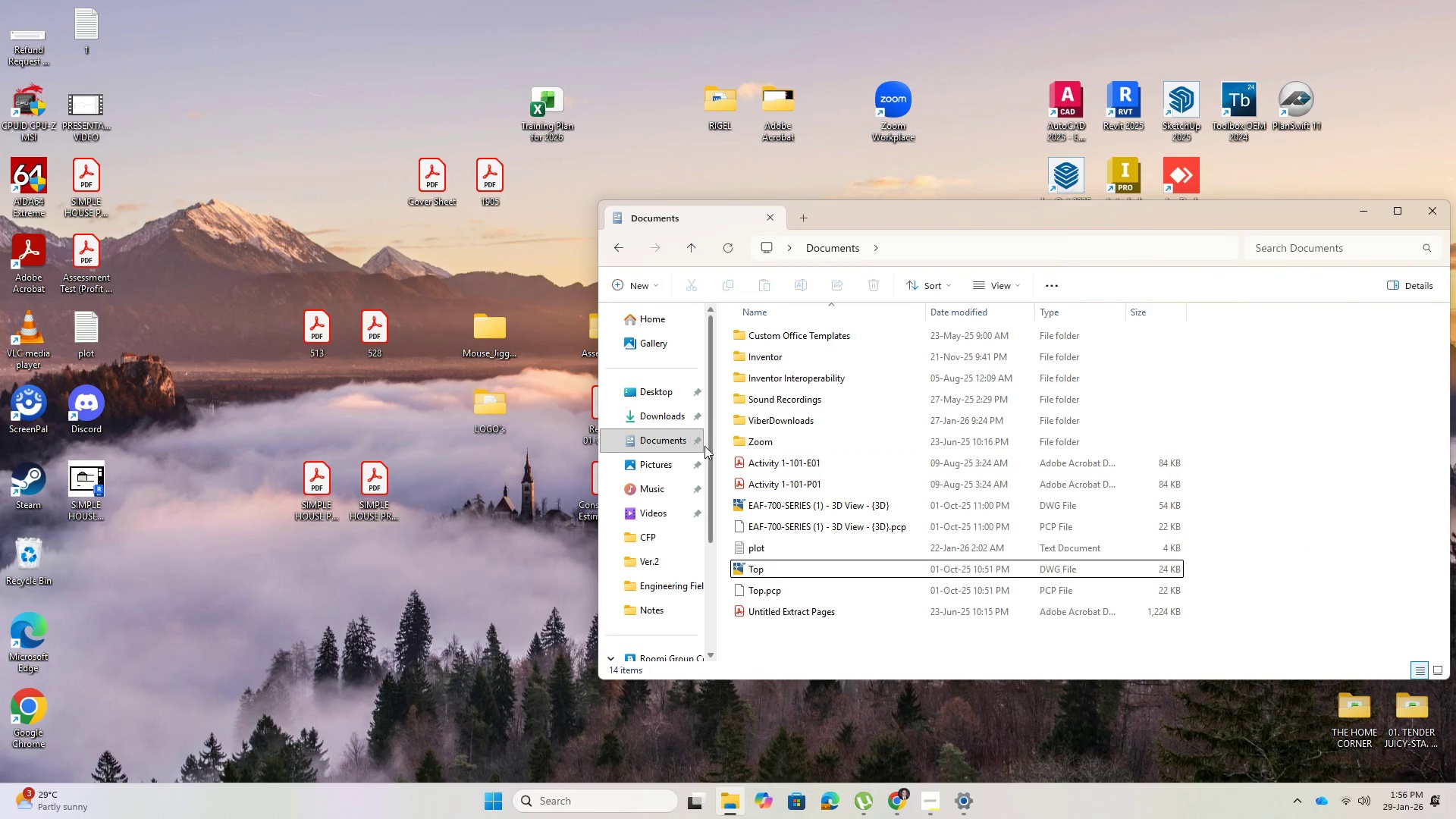 
left_click_drag(start_coordinate=[82, 494], to_coordinate=[254, 507])
 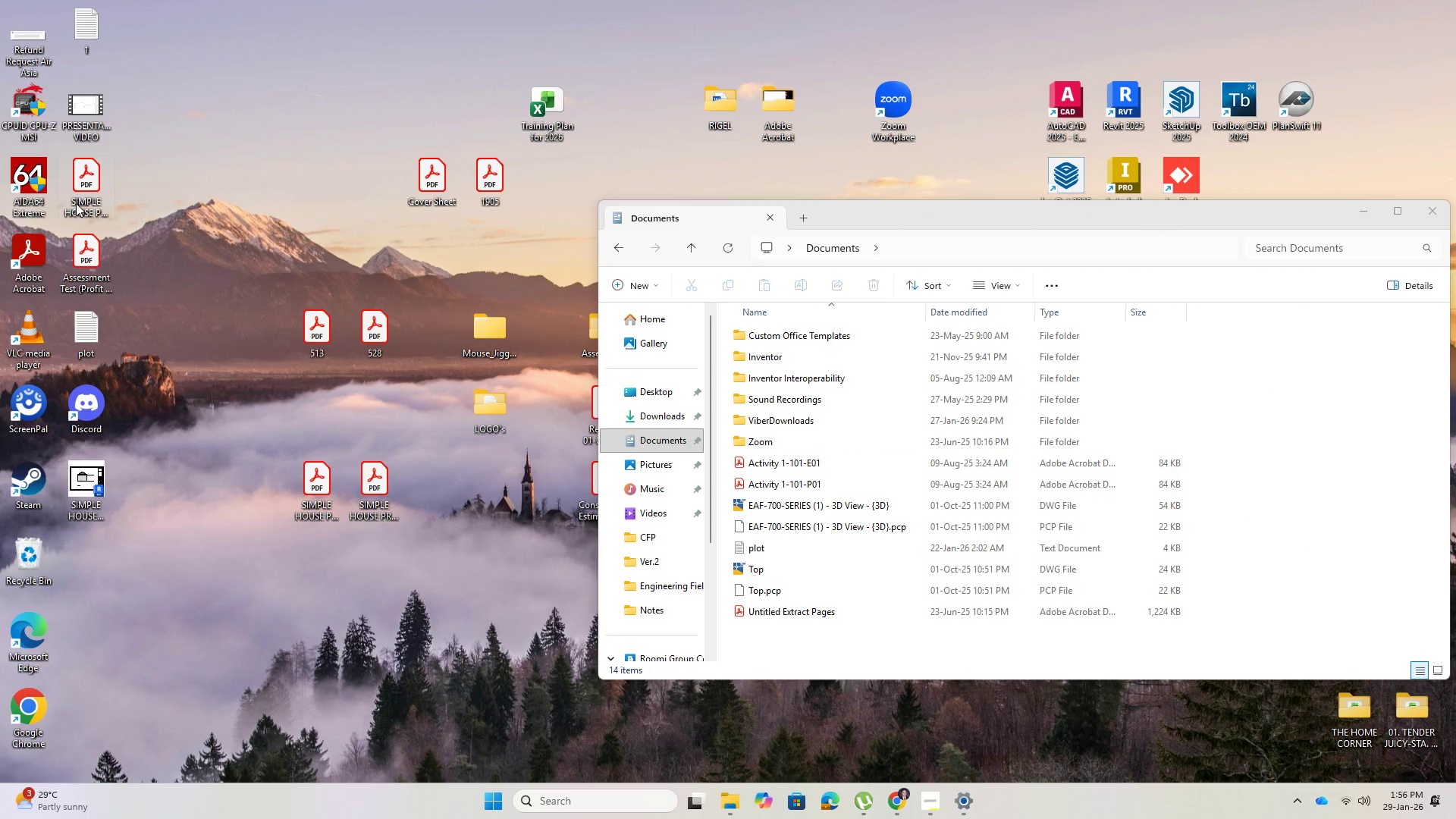 
left_click_drag(start_coordinate=[76, 202], to_coordinate=[406, 499])
 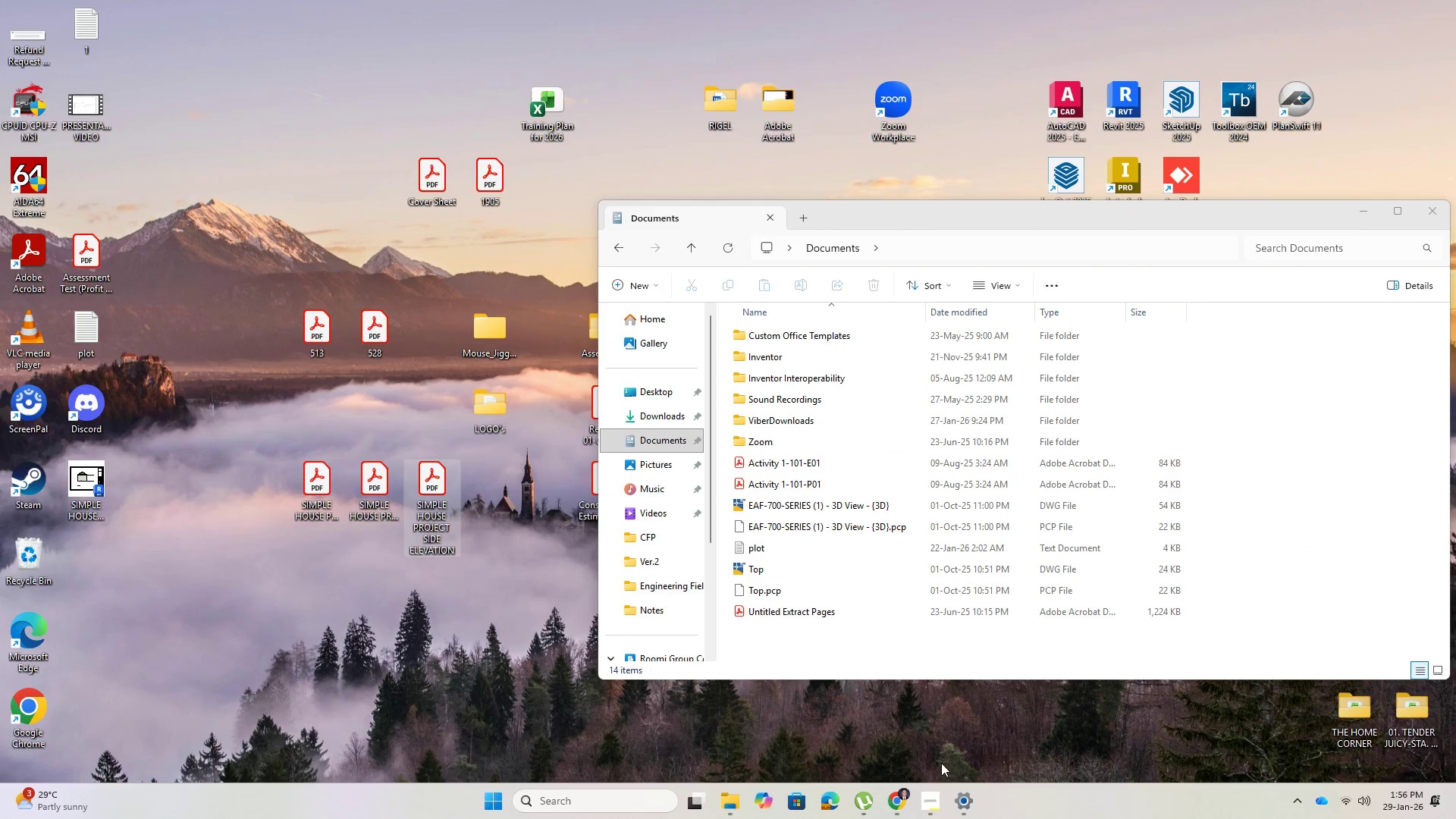 
left_click([936, 802])
 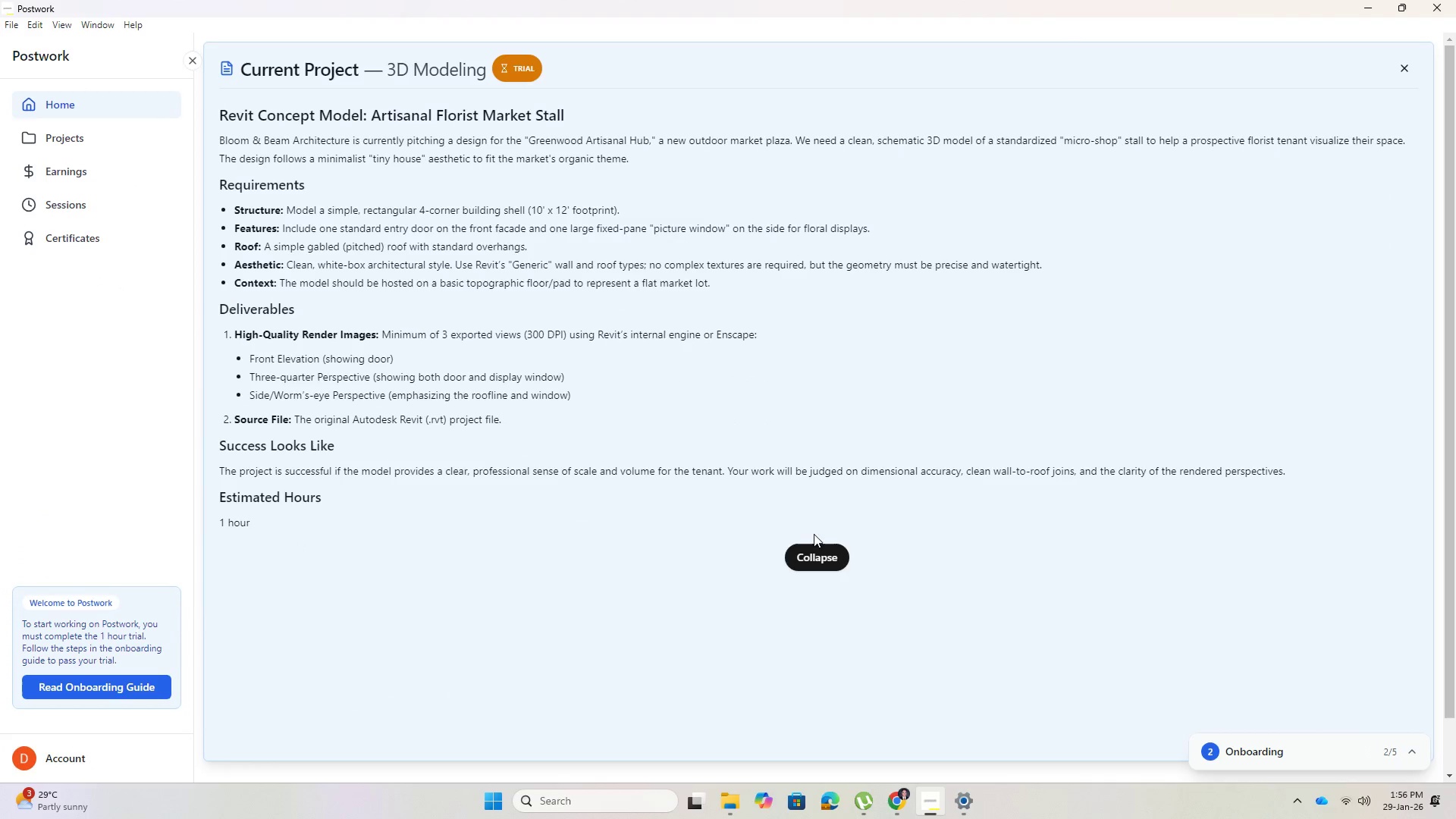 
left_click([817, 560])